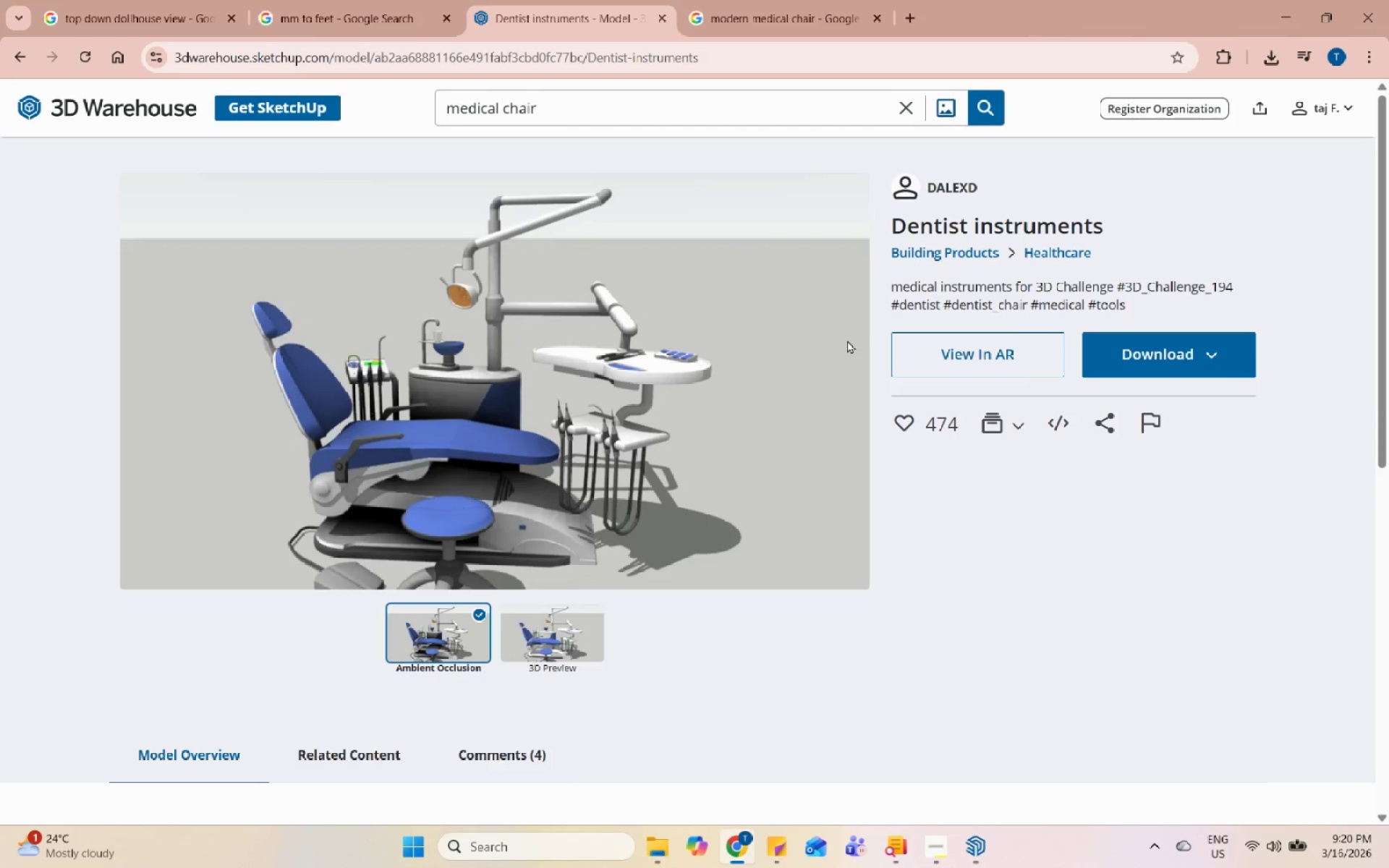 
left_click([12, 60])
 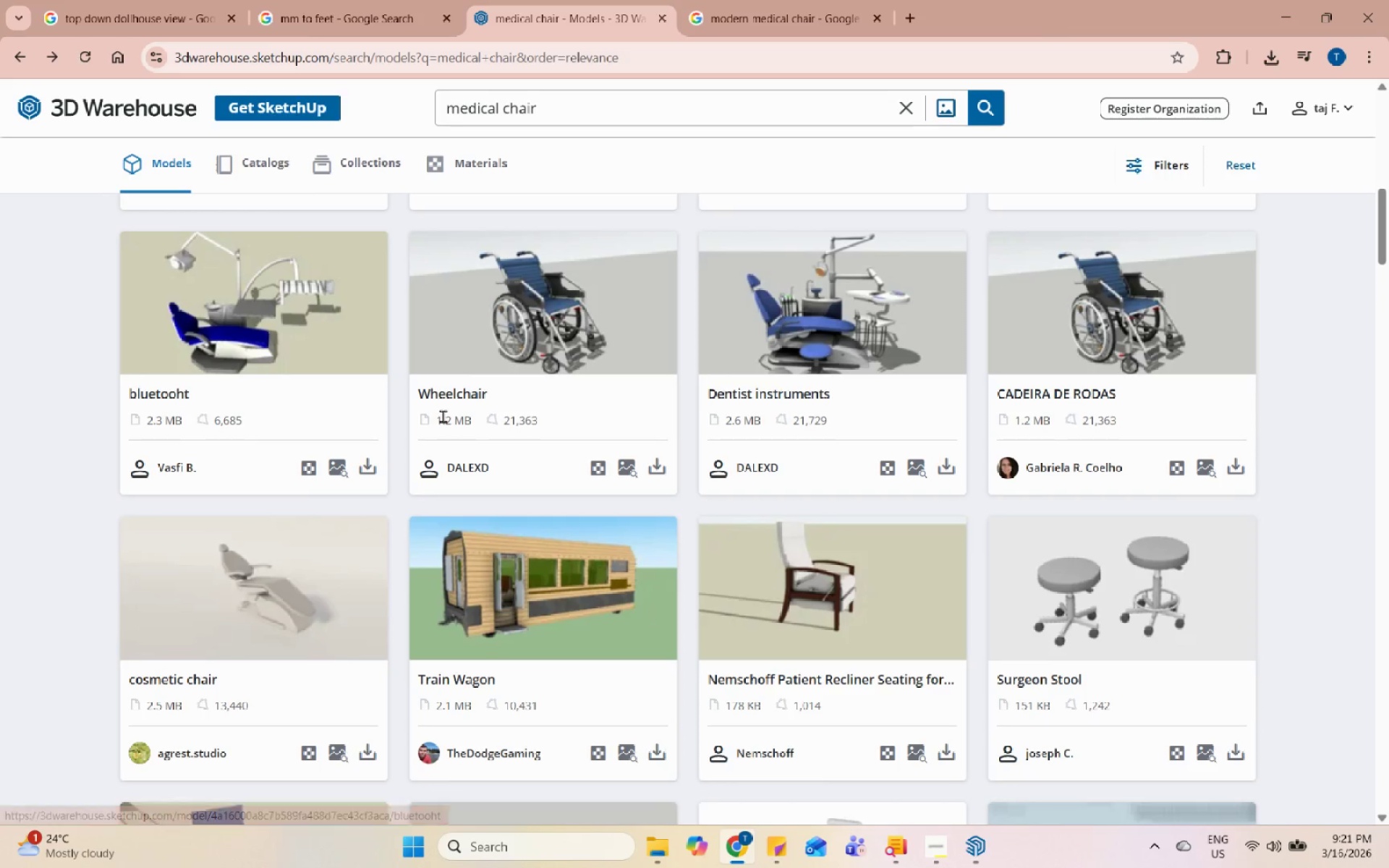 
scroll: coordinate [585, 560], scroll_direction: down, amount: 16.0
 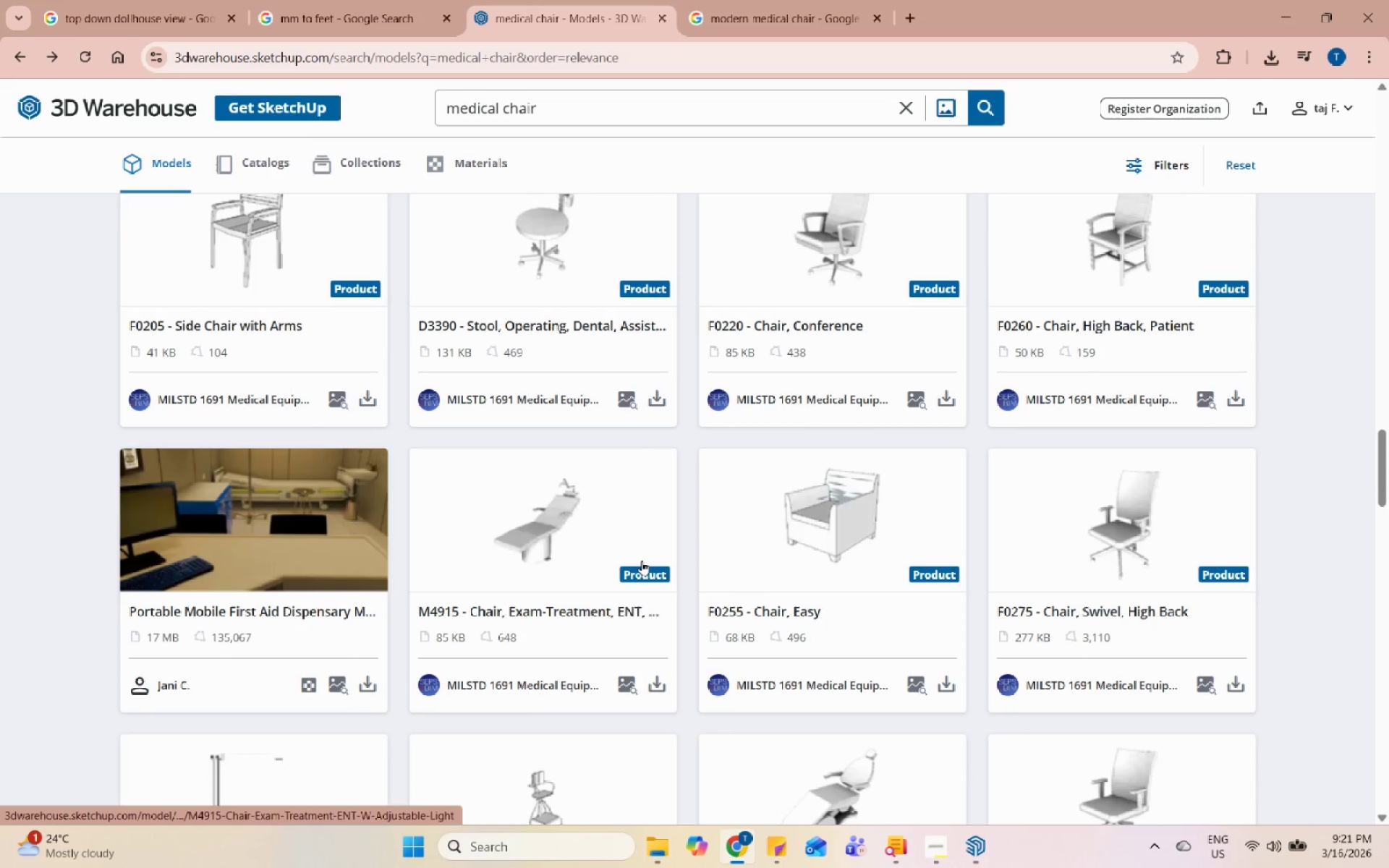 
scroll: coordinate [637, 562], scroll_direction: down, amount: 4.0
 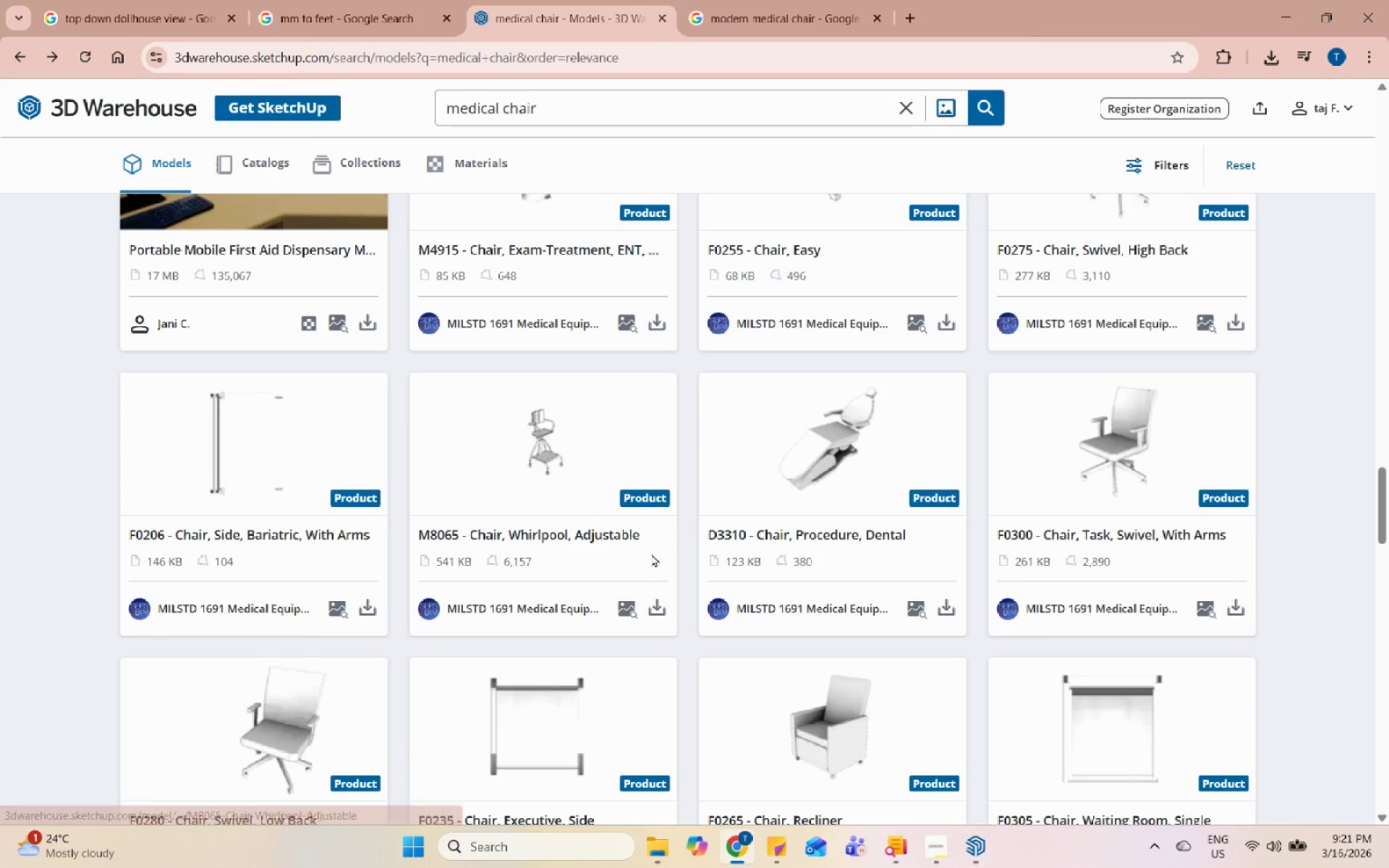 
left_click([809, 509])
 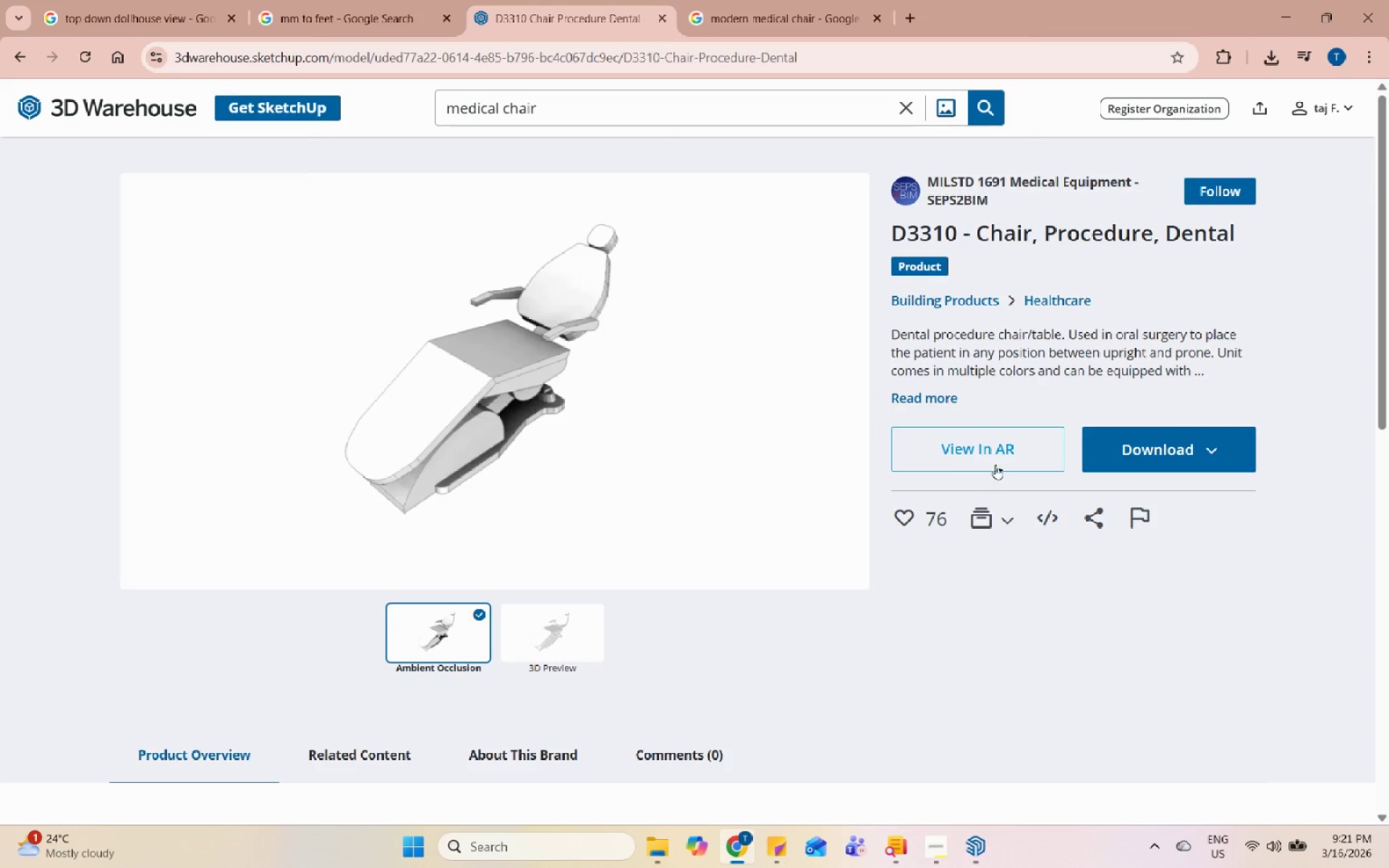 
left_click([1198, 463])
 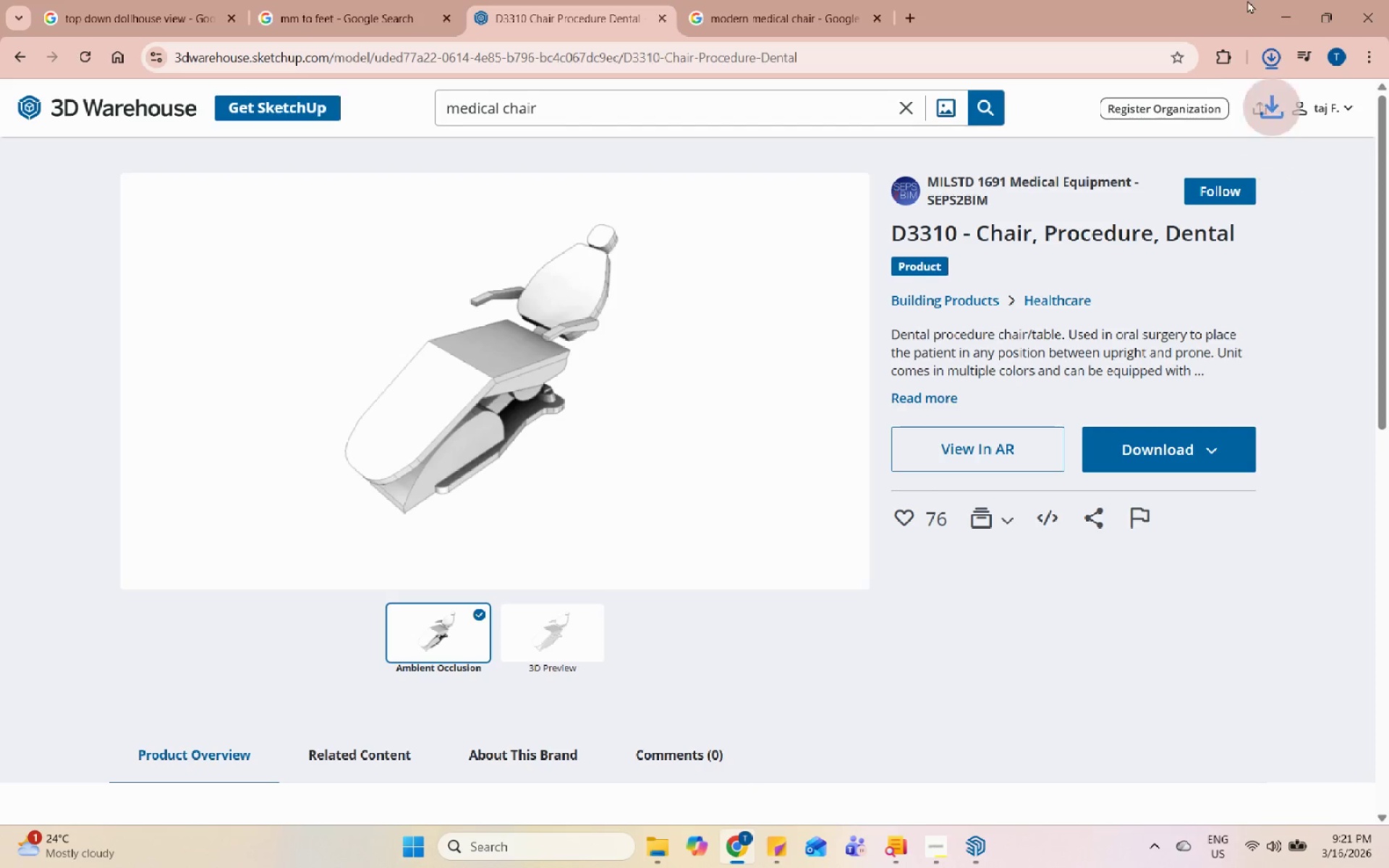 
left_click([1293, 12])
 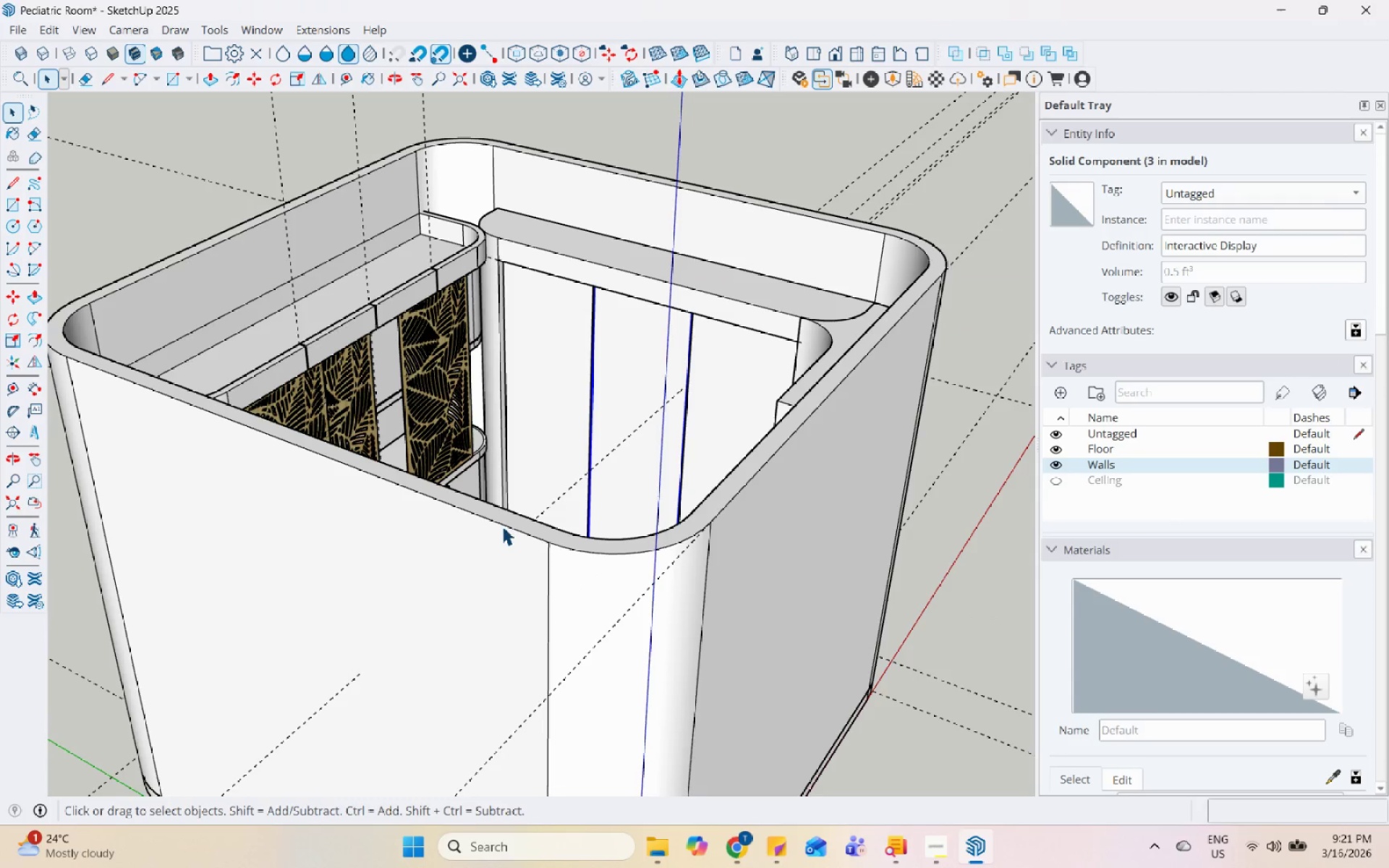 
scroll: coordinate [499, 532], scroll_direction: down, amount: 4.0
 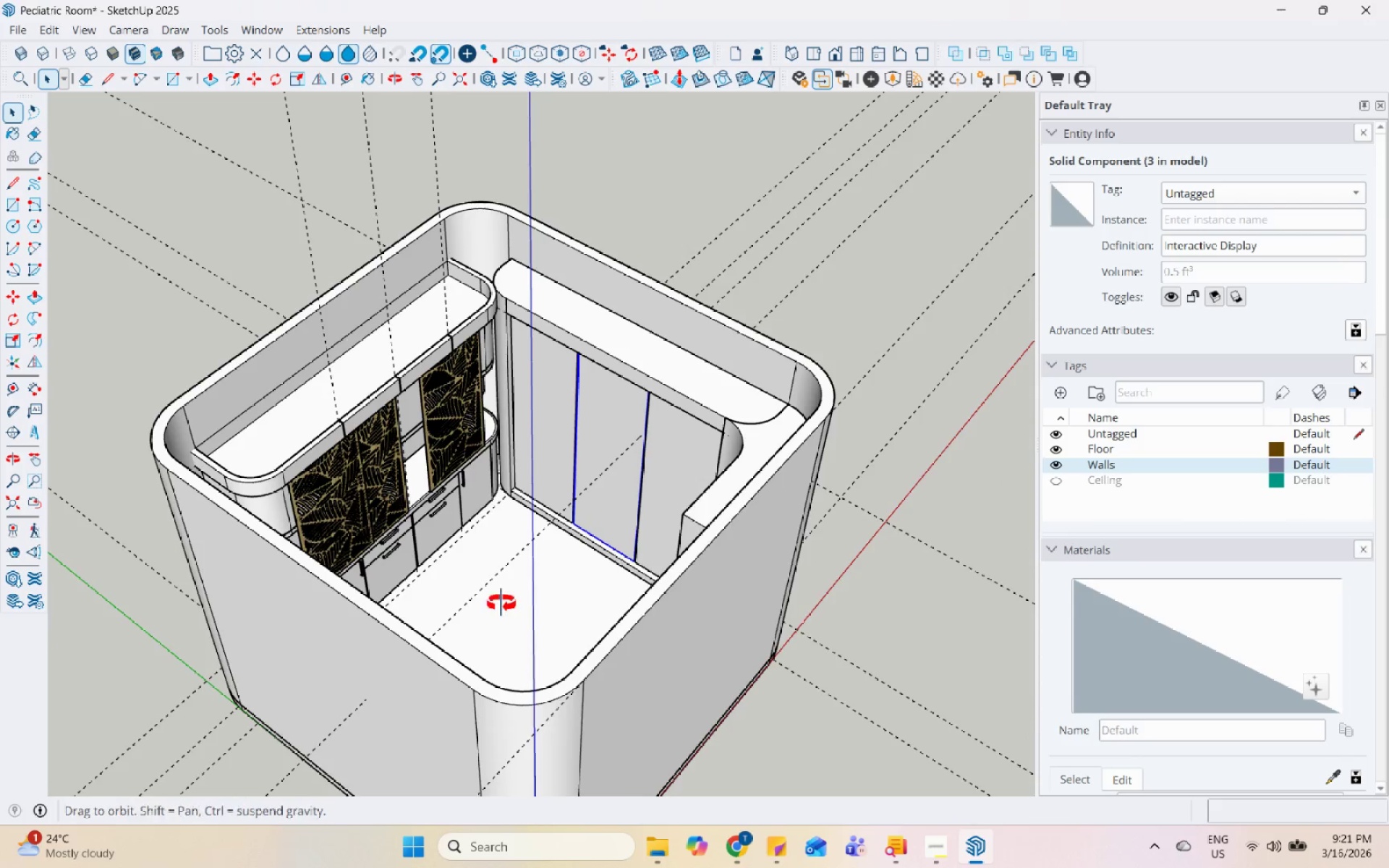 
scroll: coordinate [383, 608], scroll_direction: up, amount: 4.0
 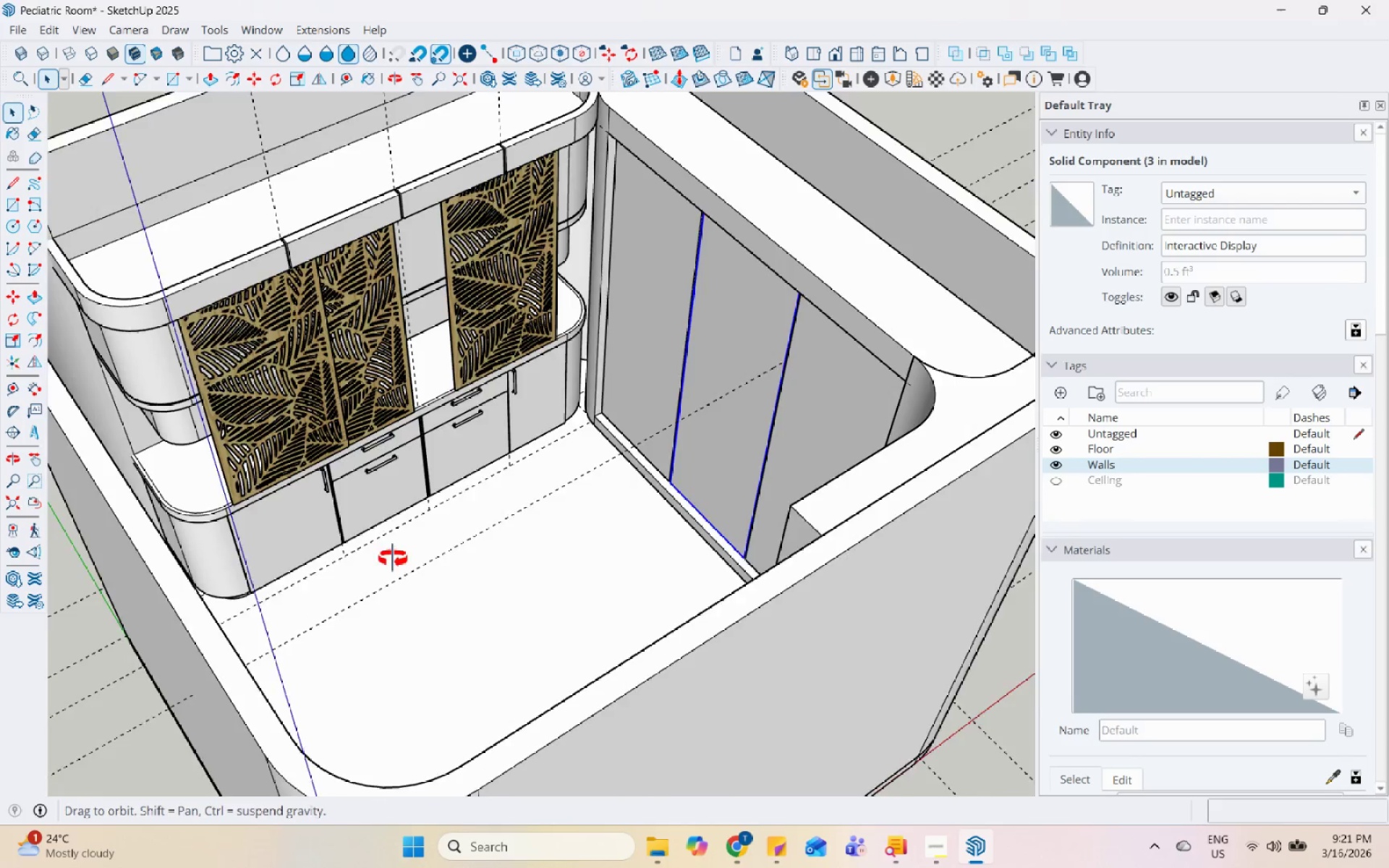 
scroll: coordinate [411, 575], scroll_direction: down, amount: 3.0
 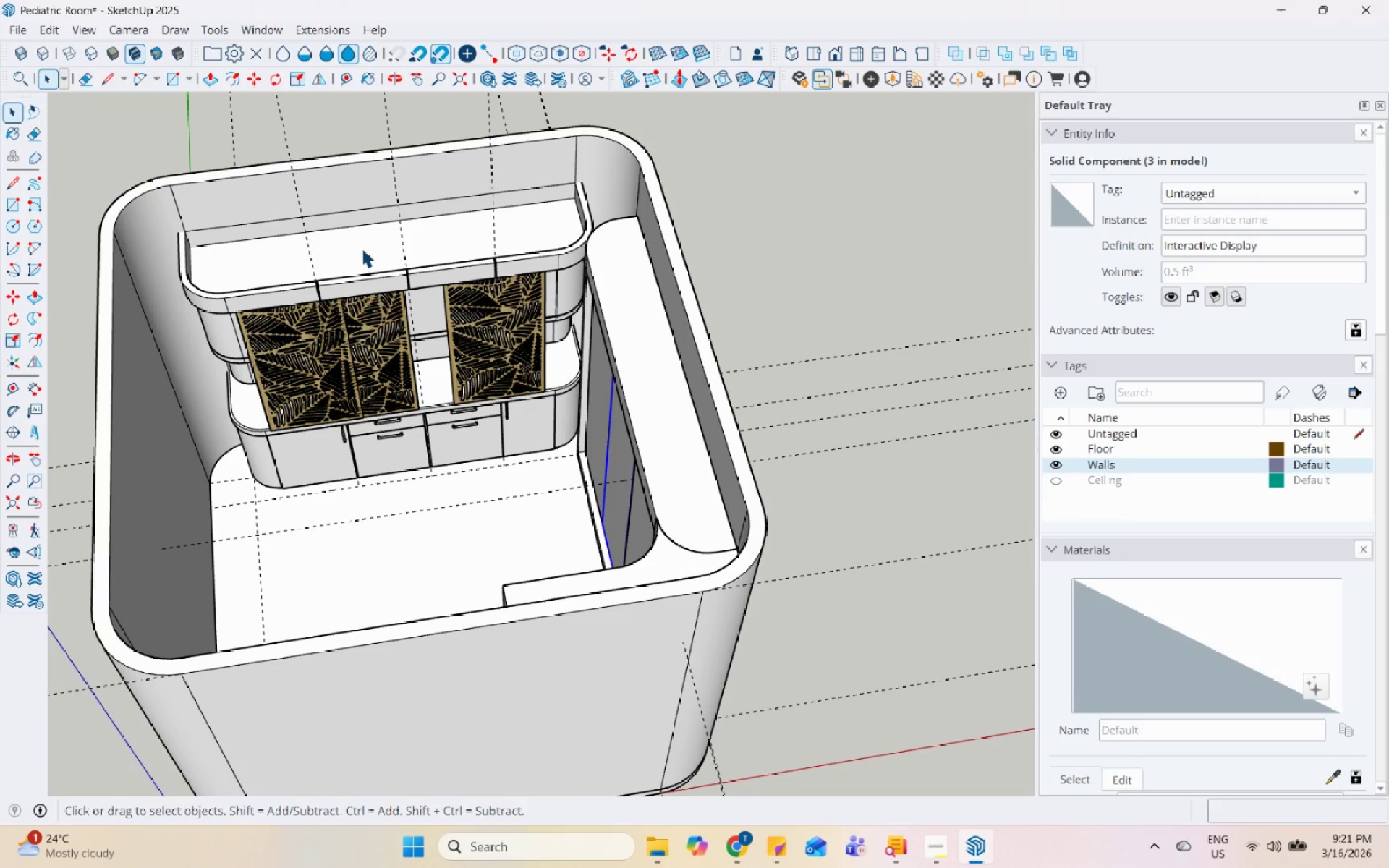 
left_click([15, 17])
 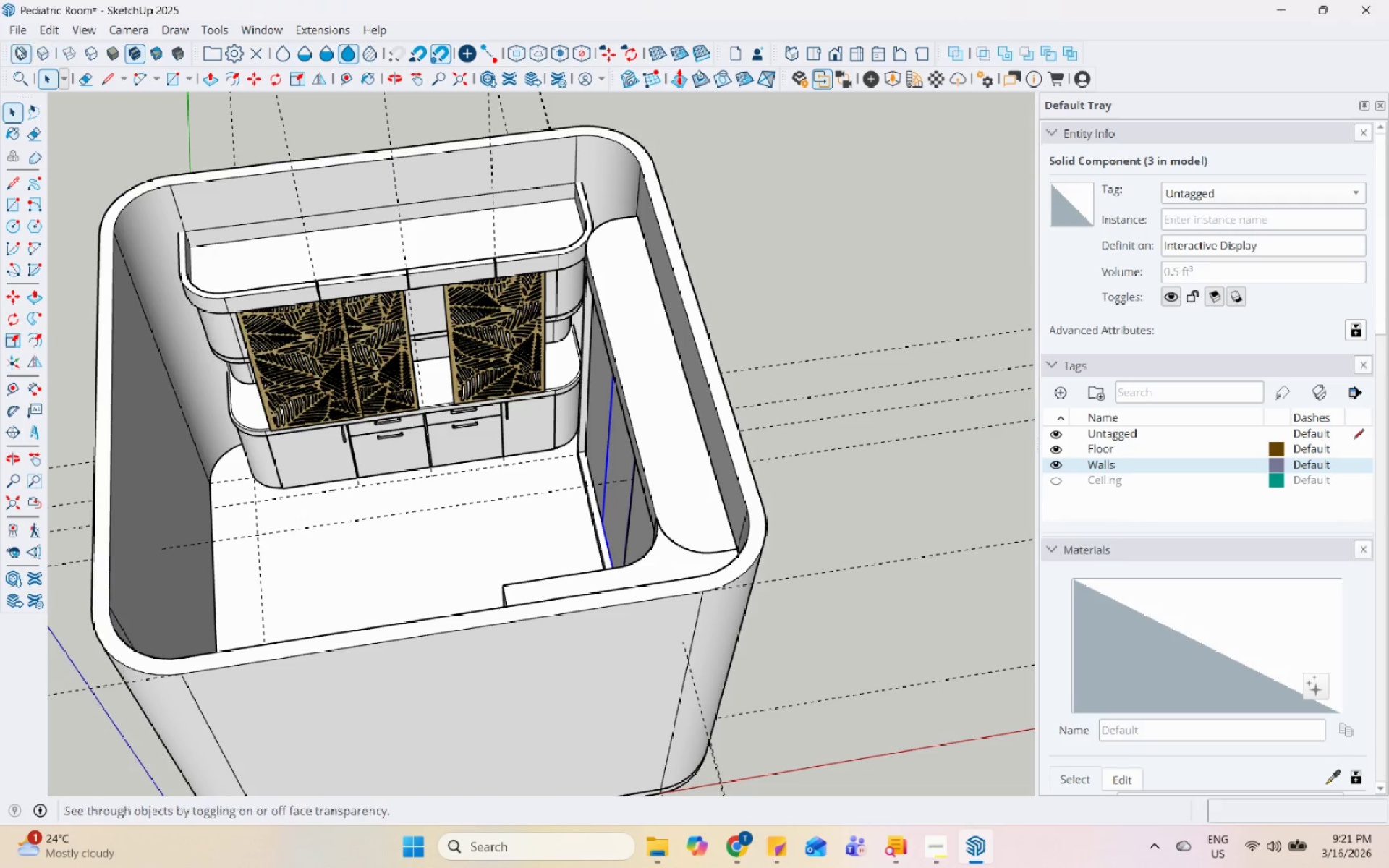 
left_click([14, 27])
 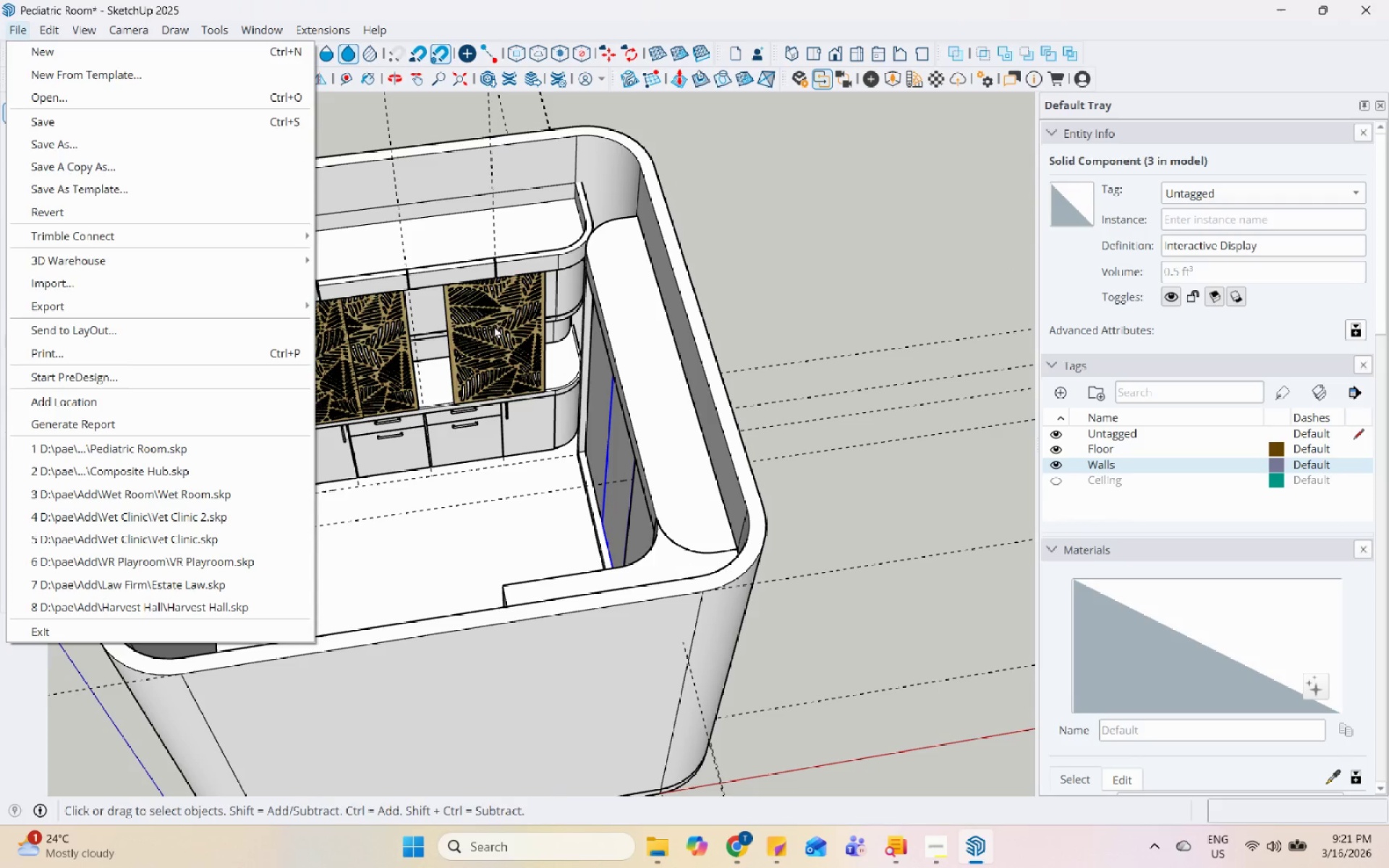 
left_click([754, 223])
 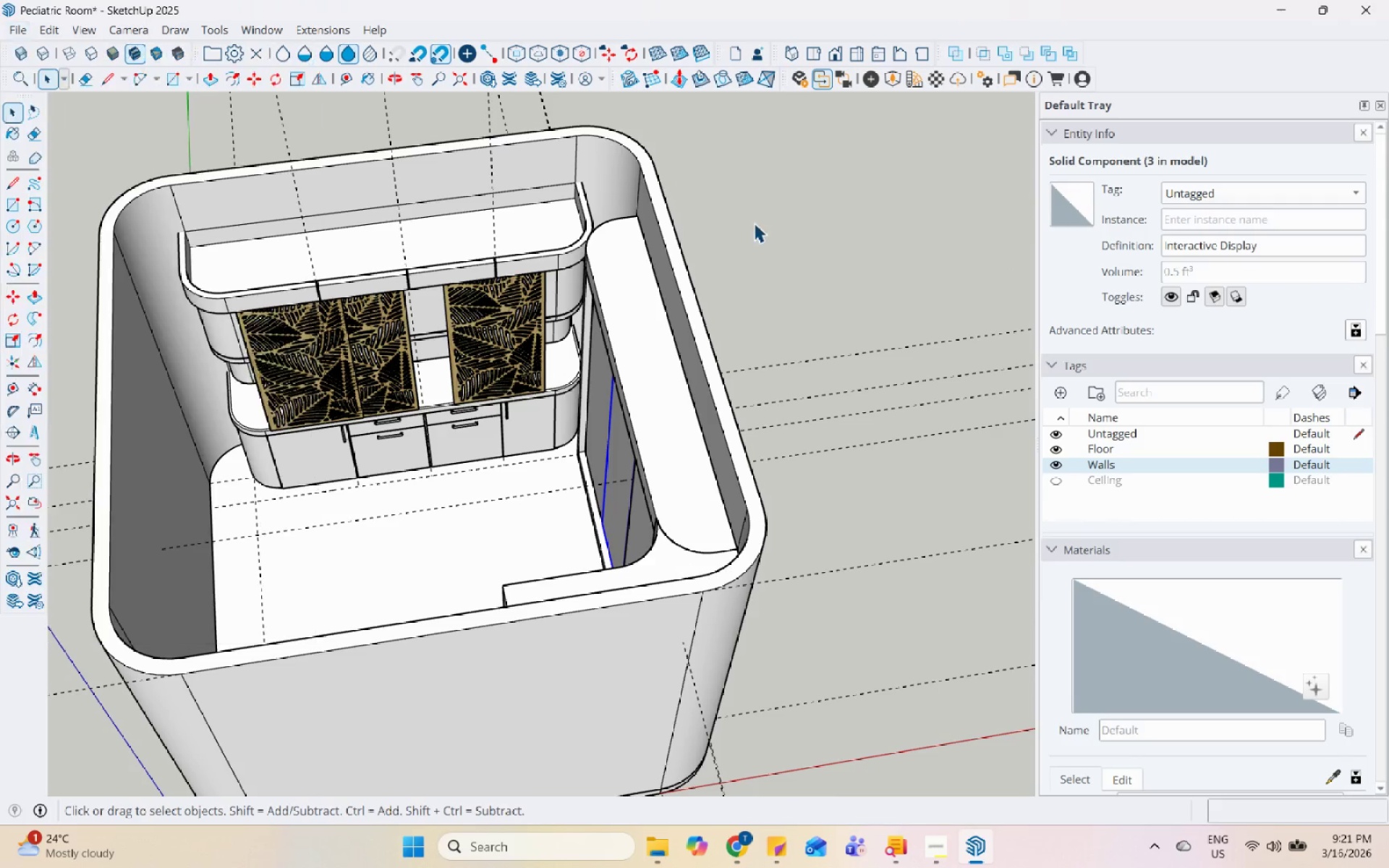 
key(Control+S)
 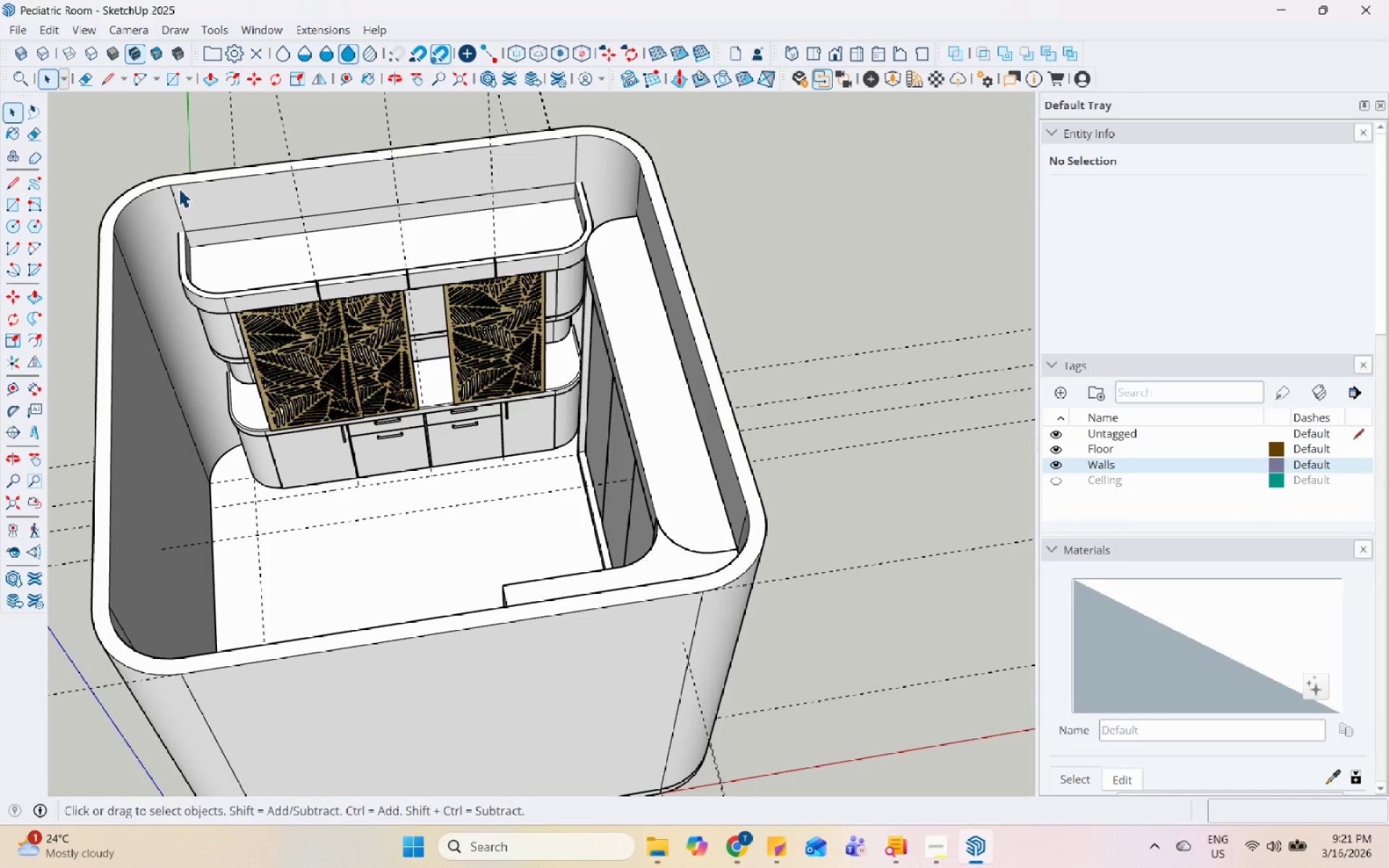 
left_click([14, 30])
 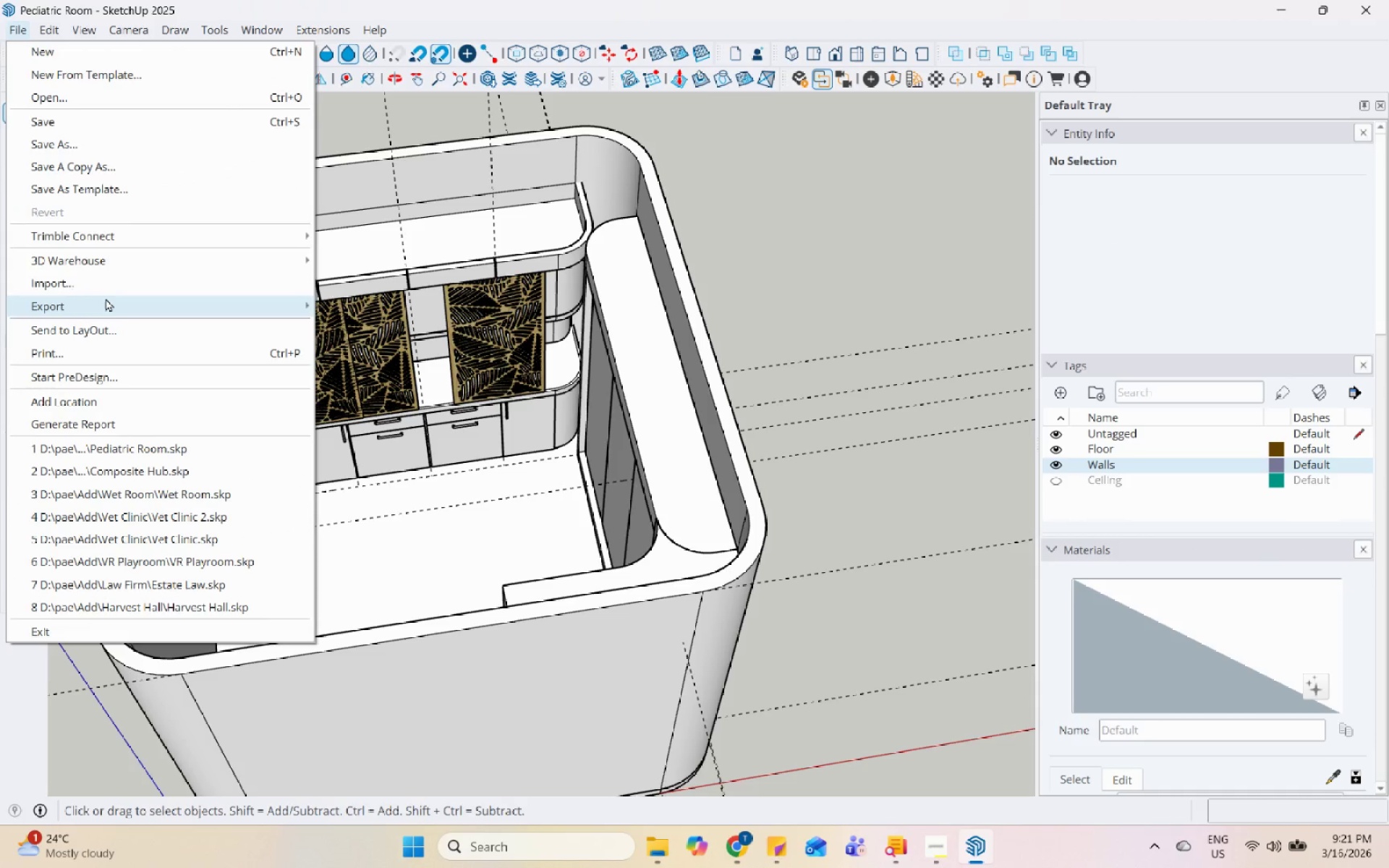 
left_click([115, 277])
 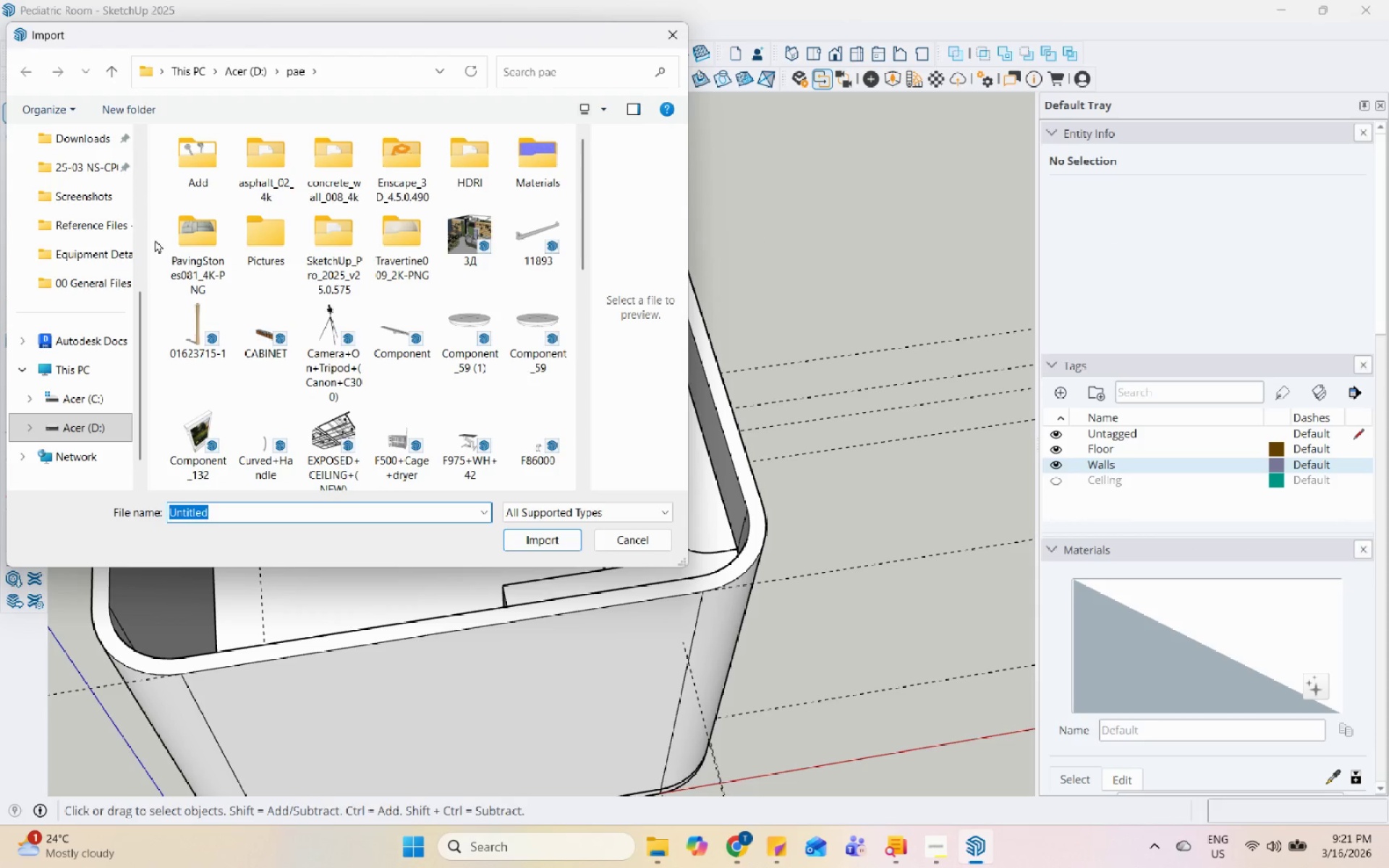 
scroll: coordinate [90, 283], scroll_direction: up, amount: 4.0
 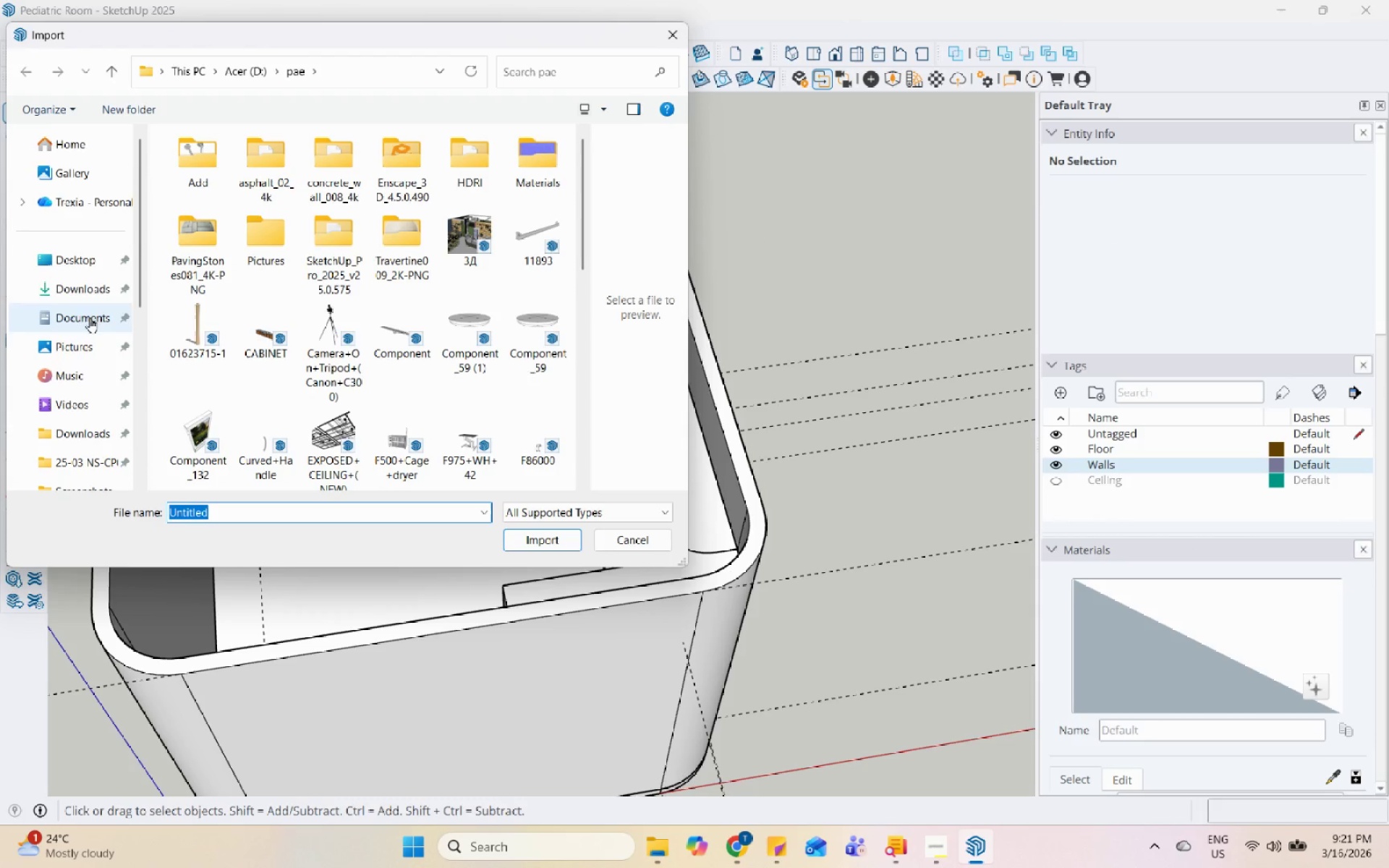 
left_click([94, 292])
 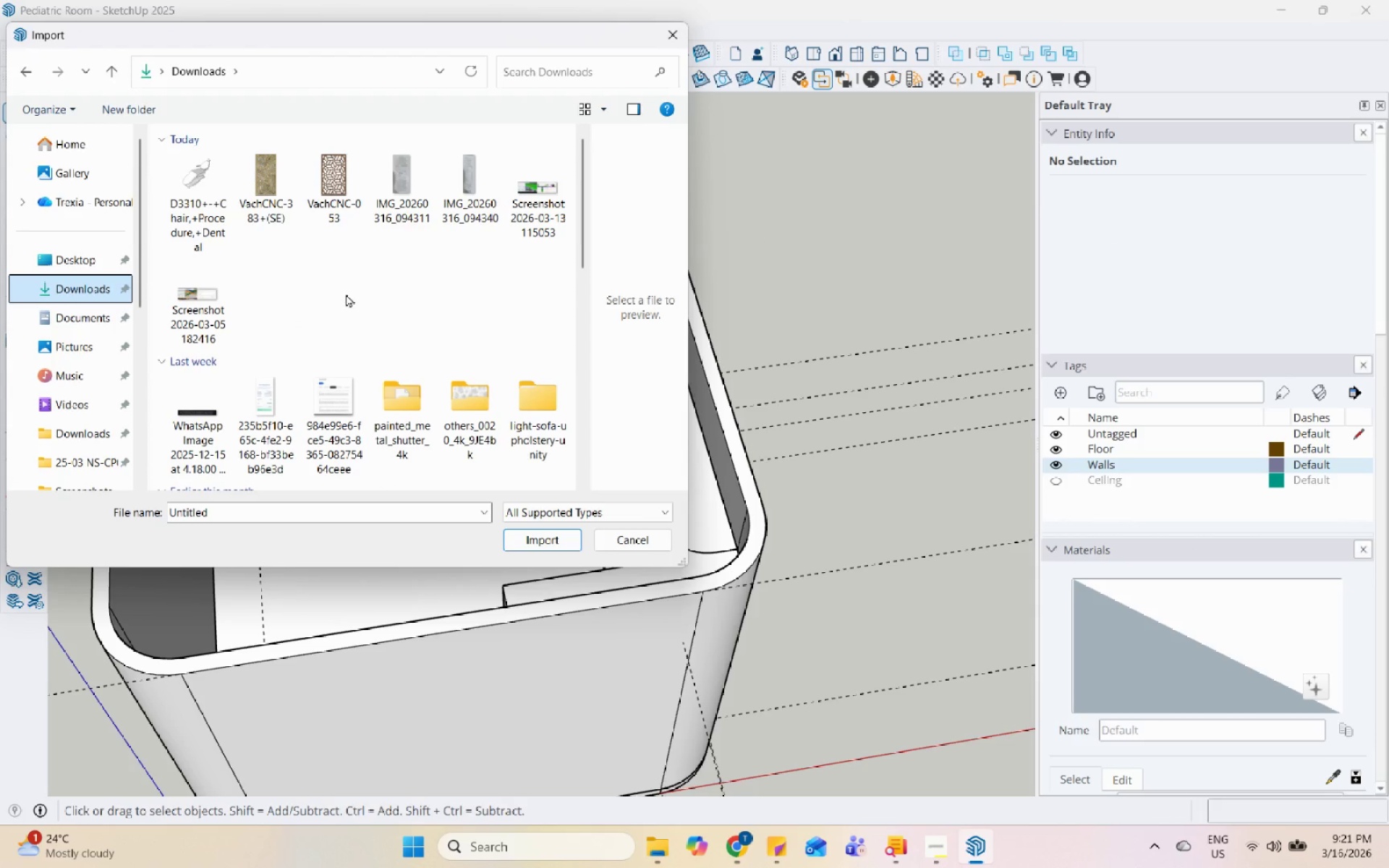 
left_click([193, 192])
 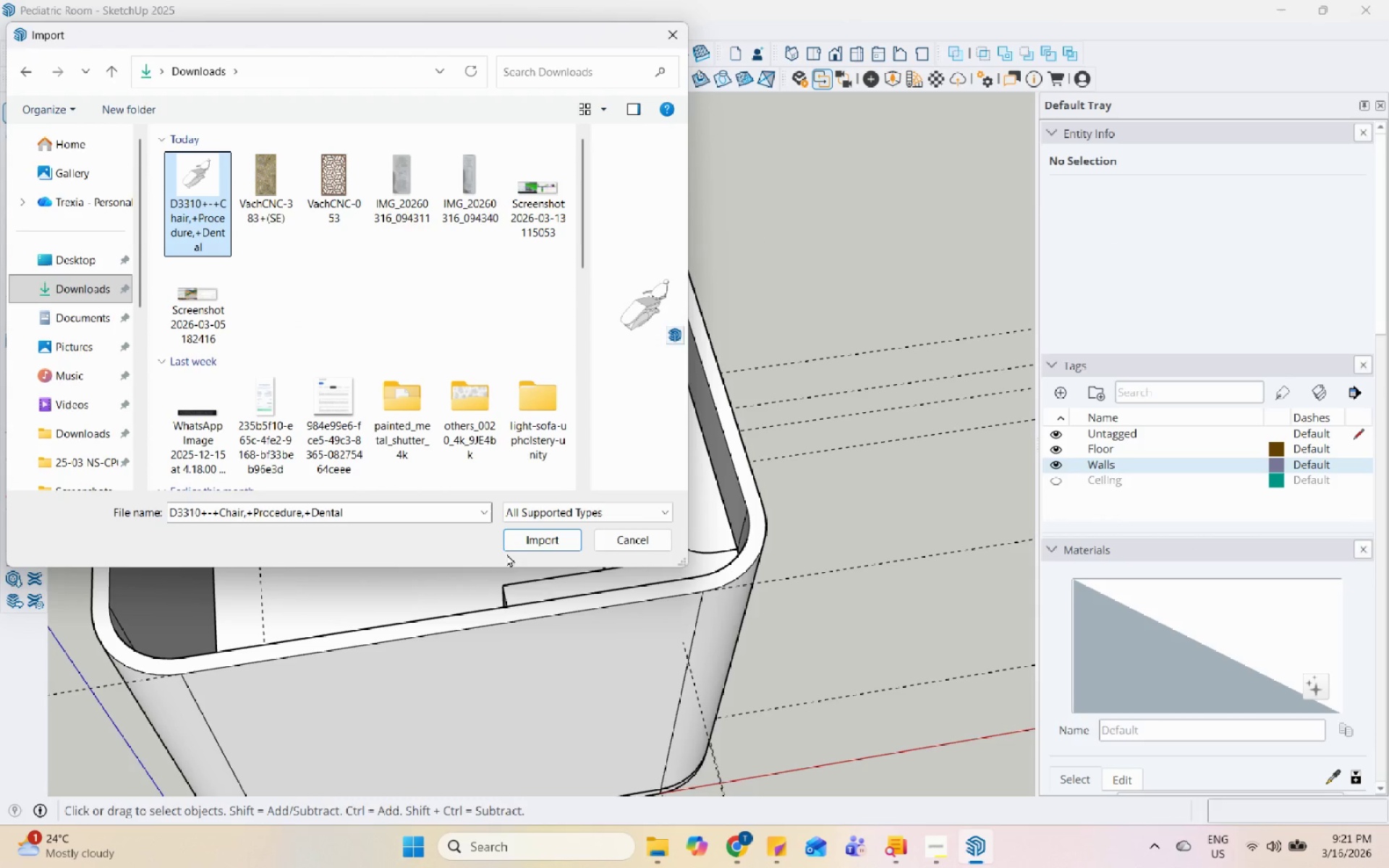 
left_click([524, 542])
 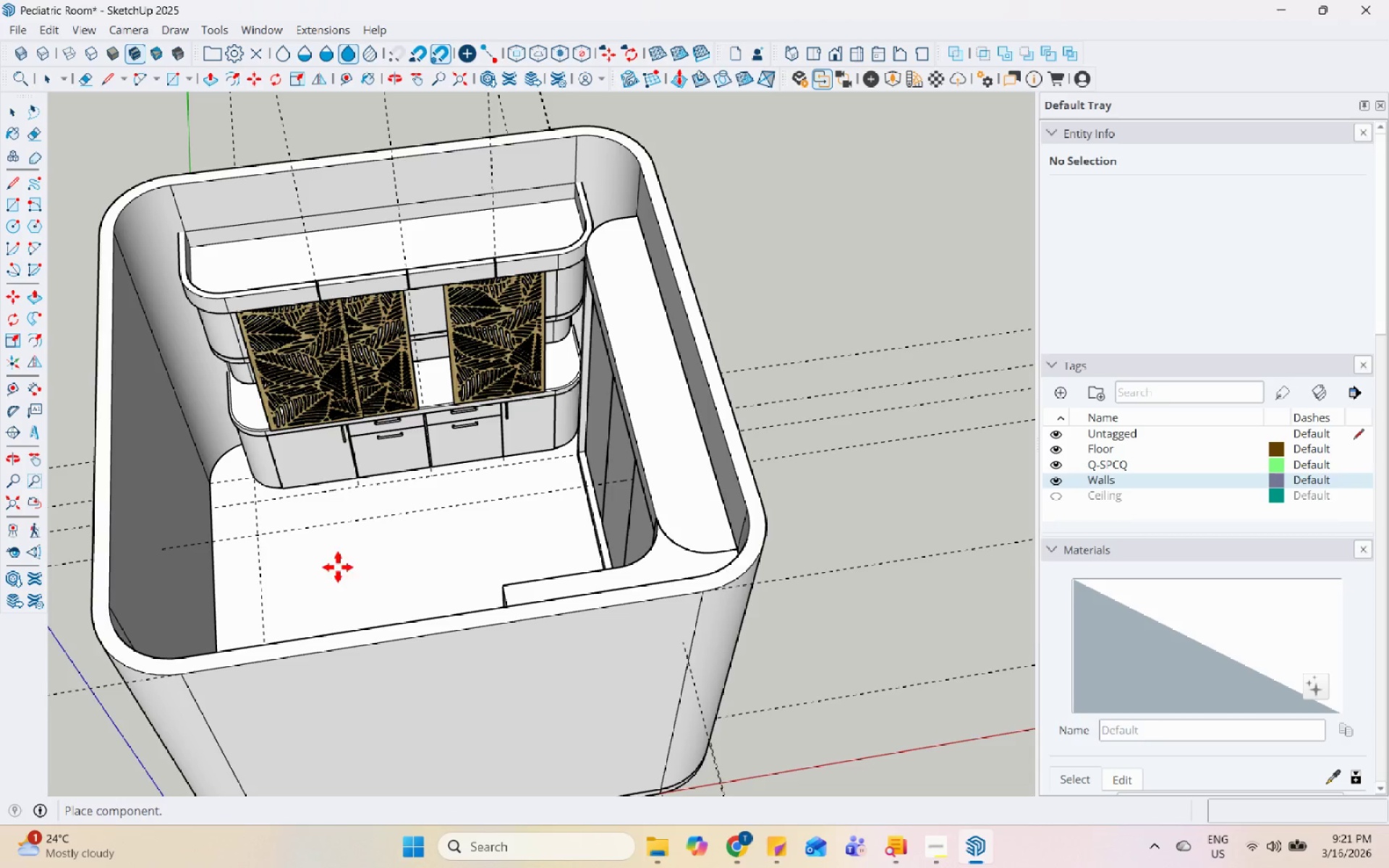 
scroll: coordinate [365, 542], scroll_direction: down, amount: 5.0
 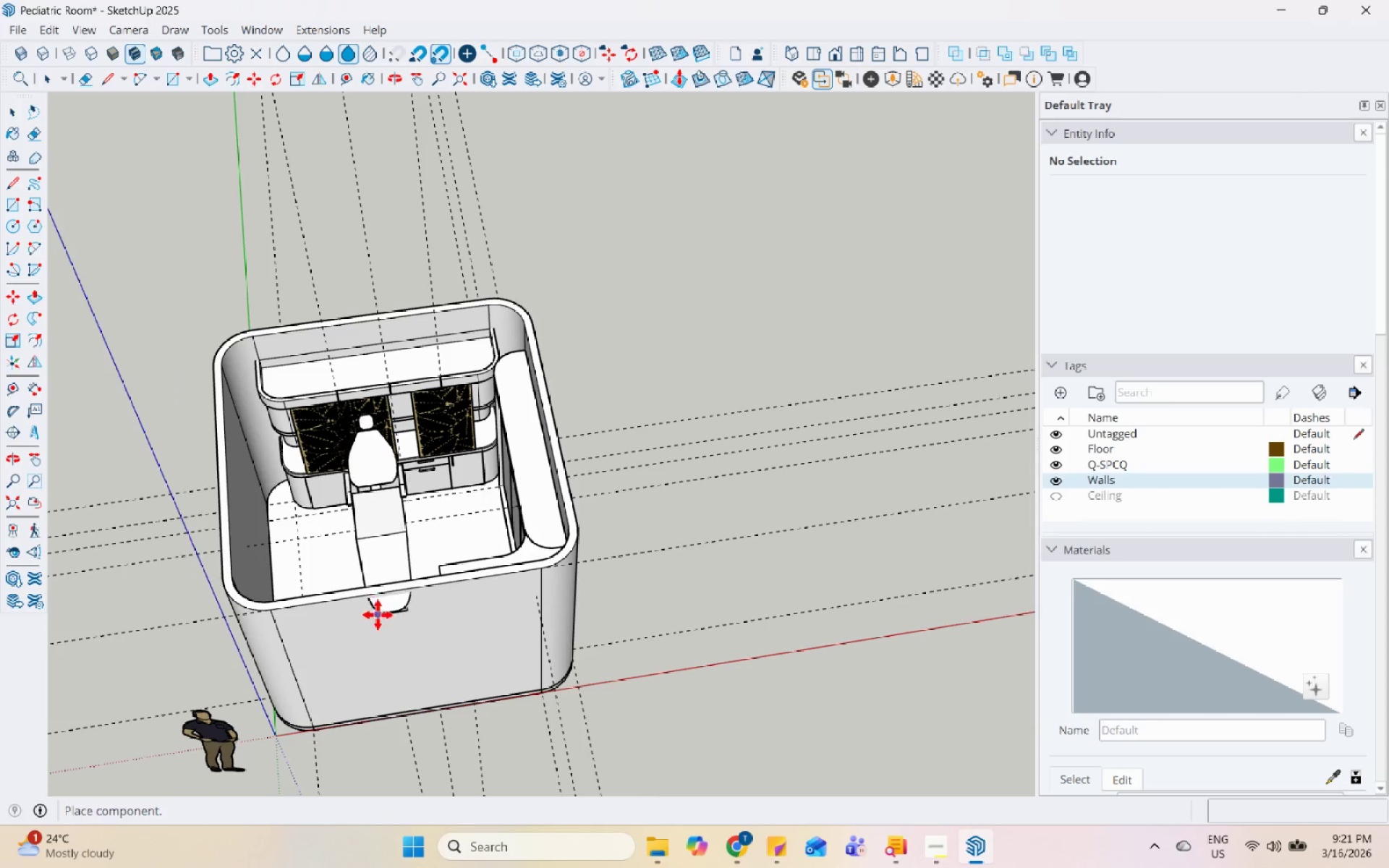 
scroll: coordinate [355, 590], scroll_direction: up, amount: 11.0
 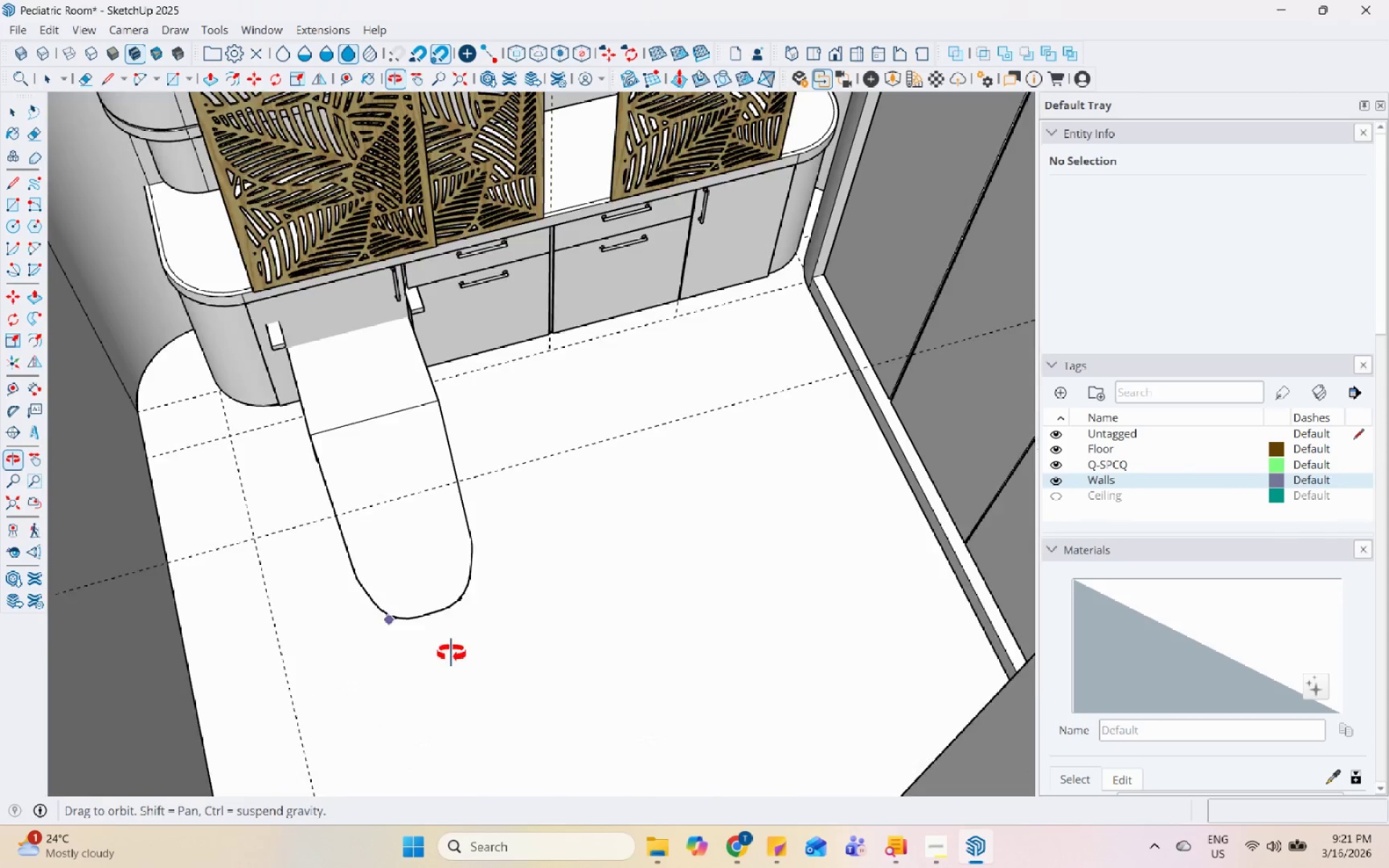 
scroll: coordinate [484, 643], scroll_direction: down, amount: 6.0
 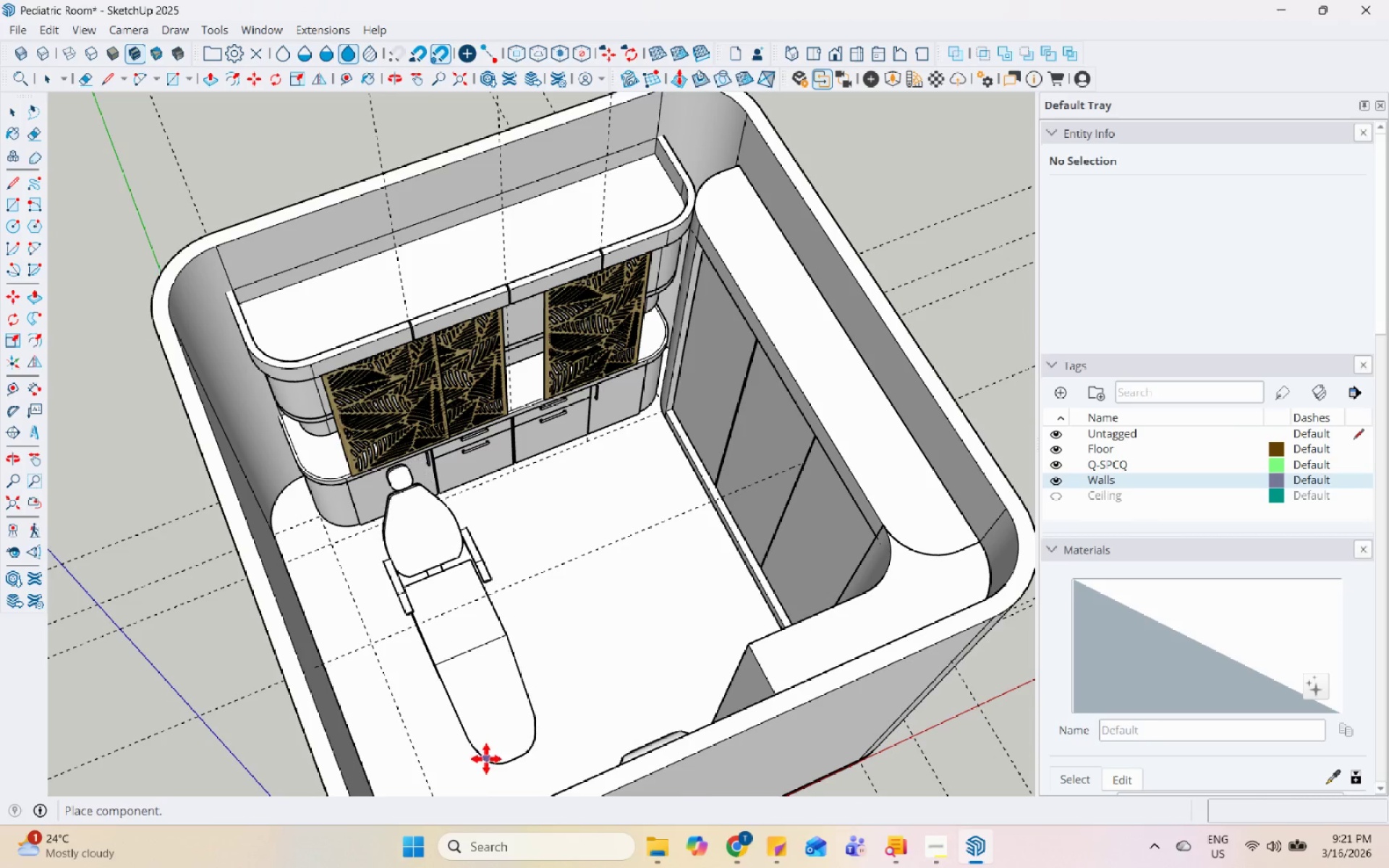 
left_click([481, 764])
 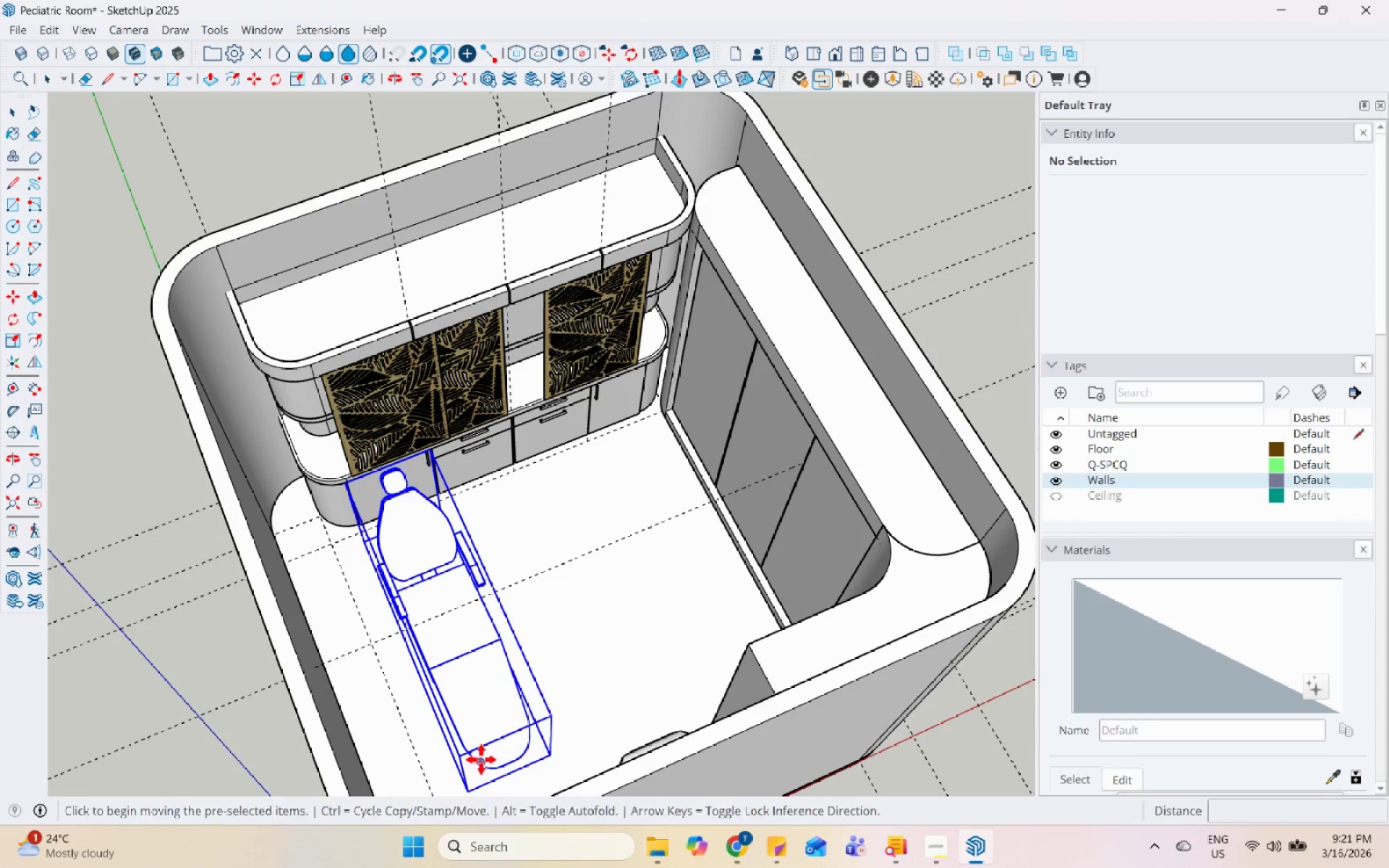 
key(Space)
 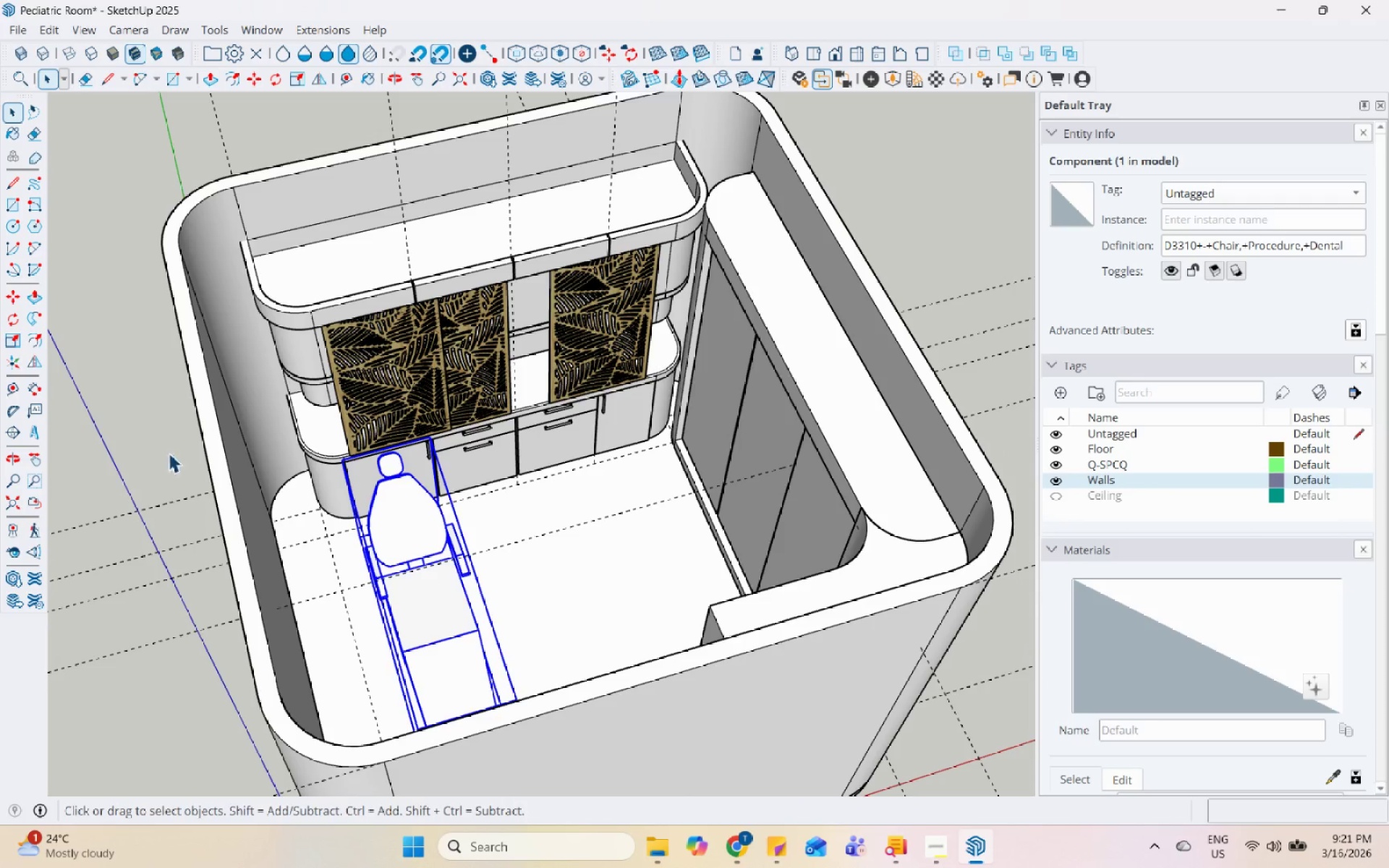 
scroll: coordinate [421, 513], scroll_direction: down, amount: 5.0
 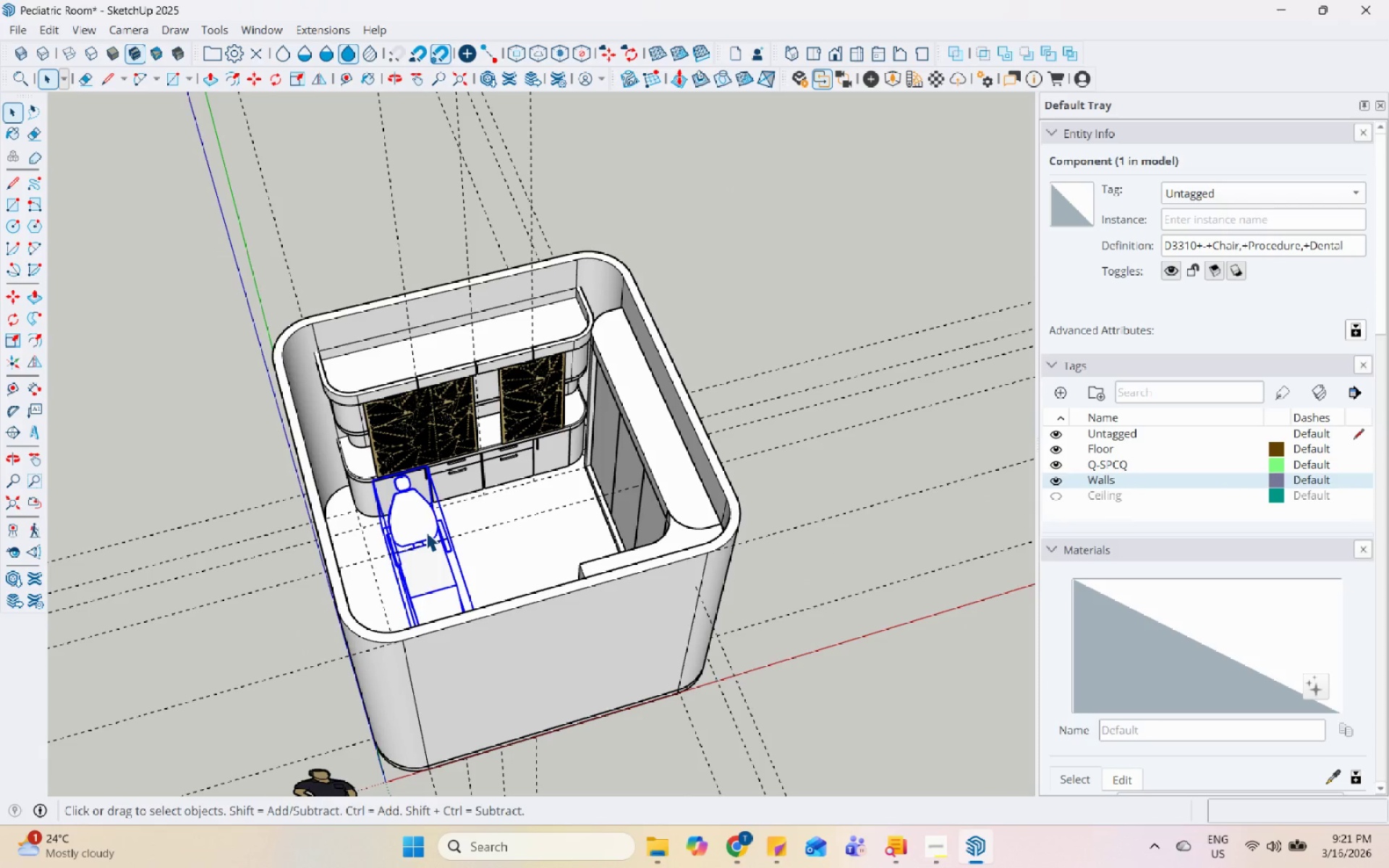 
key(M)
 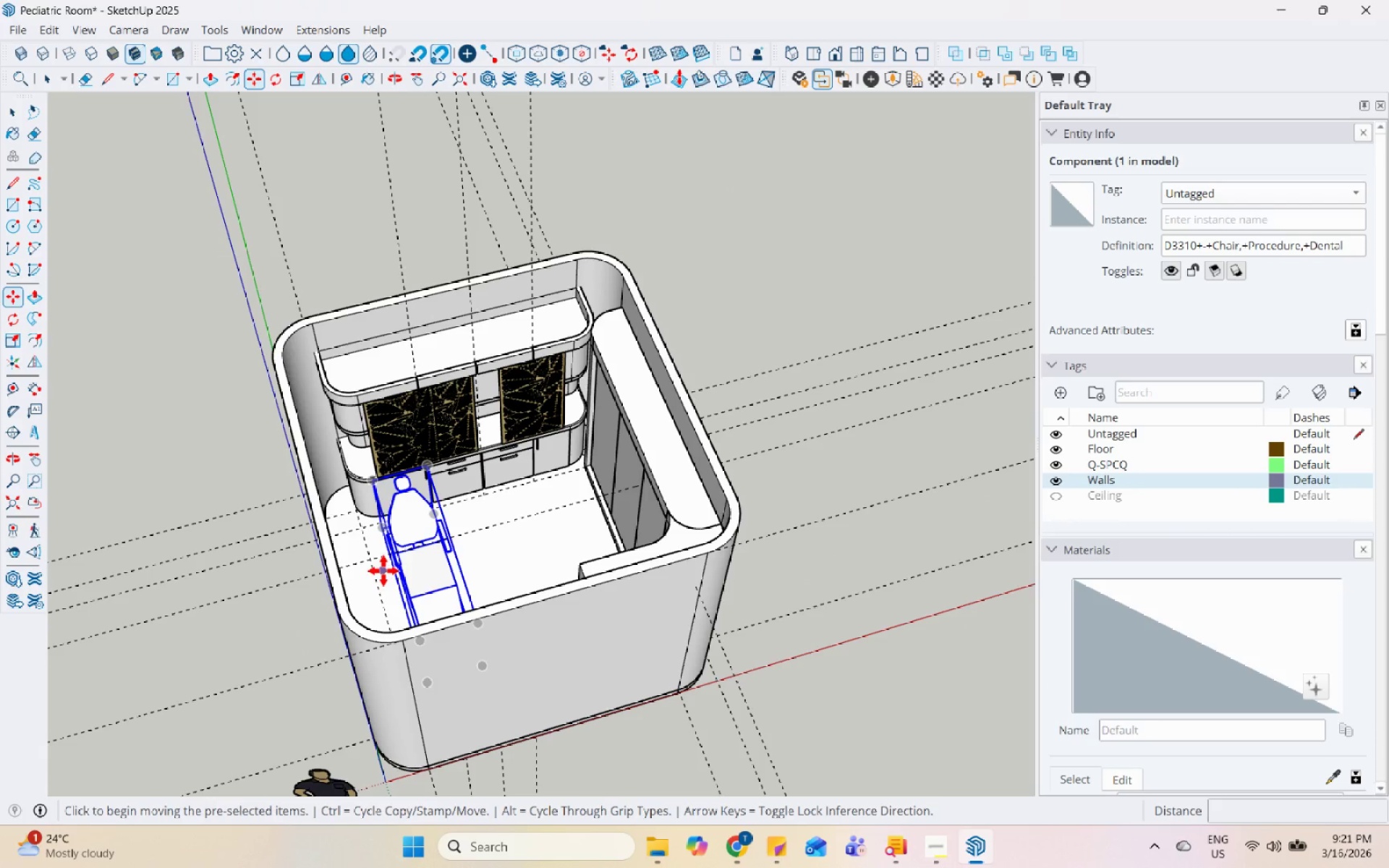 
left_click_drag(start_coordinate=[419, 562], to_coordinate=[422, 560])
 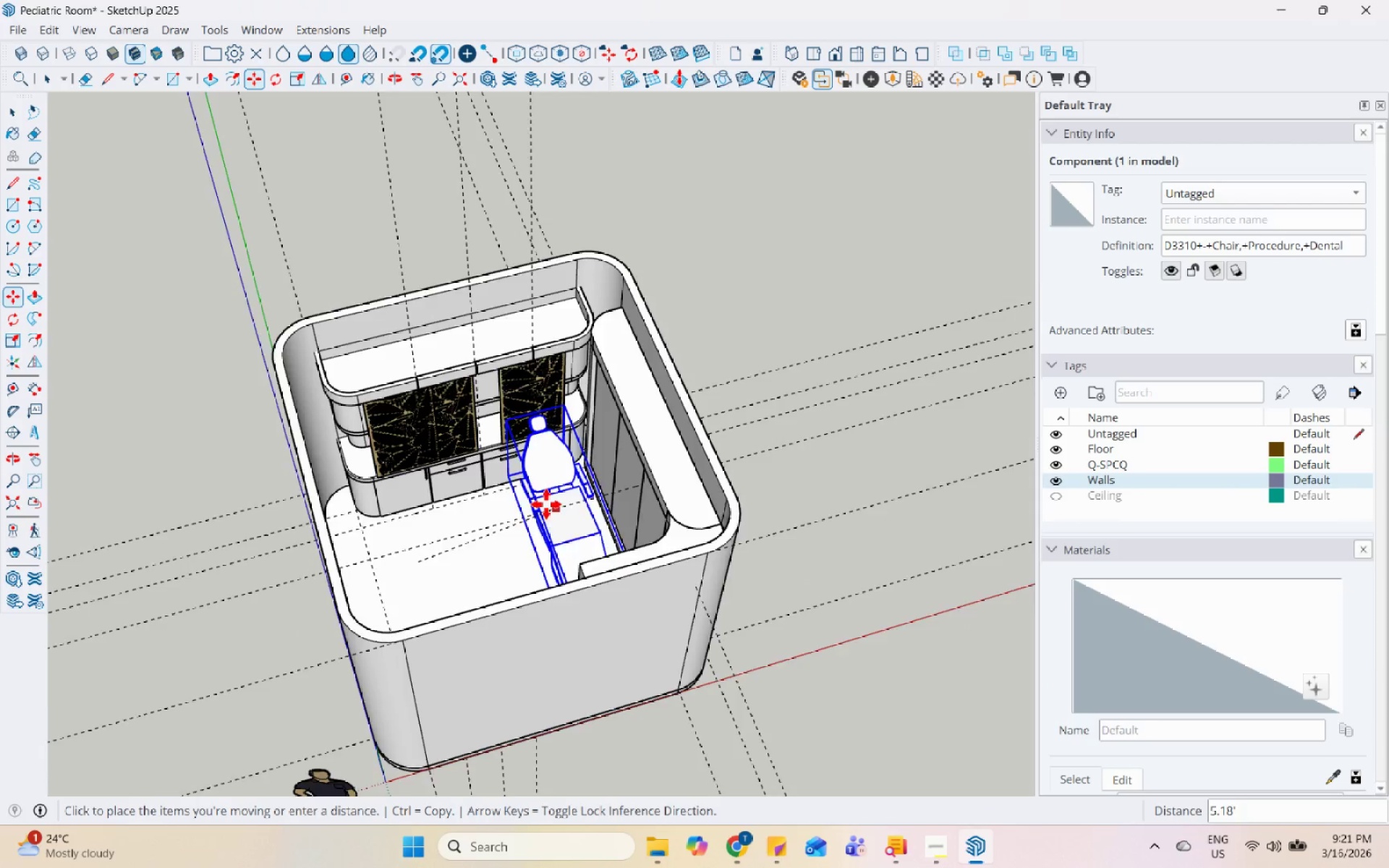 
scroll: coordinate [397, 507], scroll_direction: down, amount: 6.0
 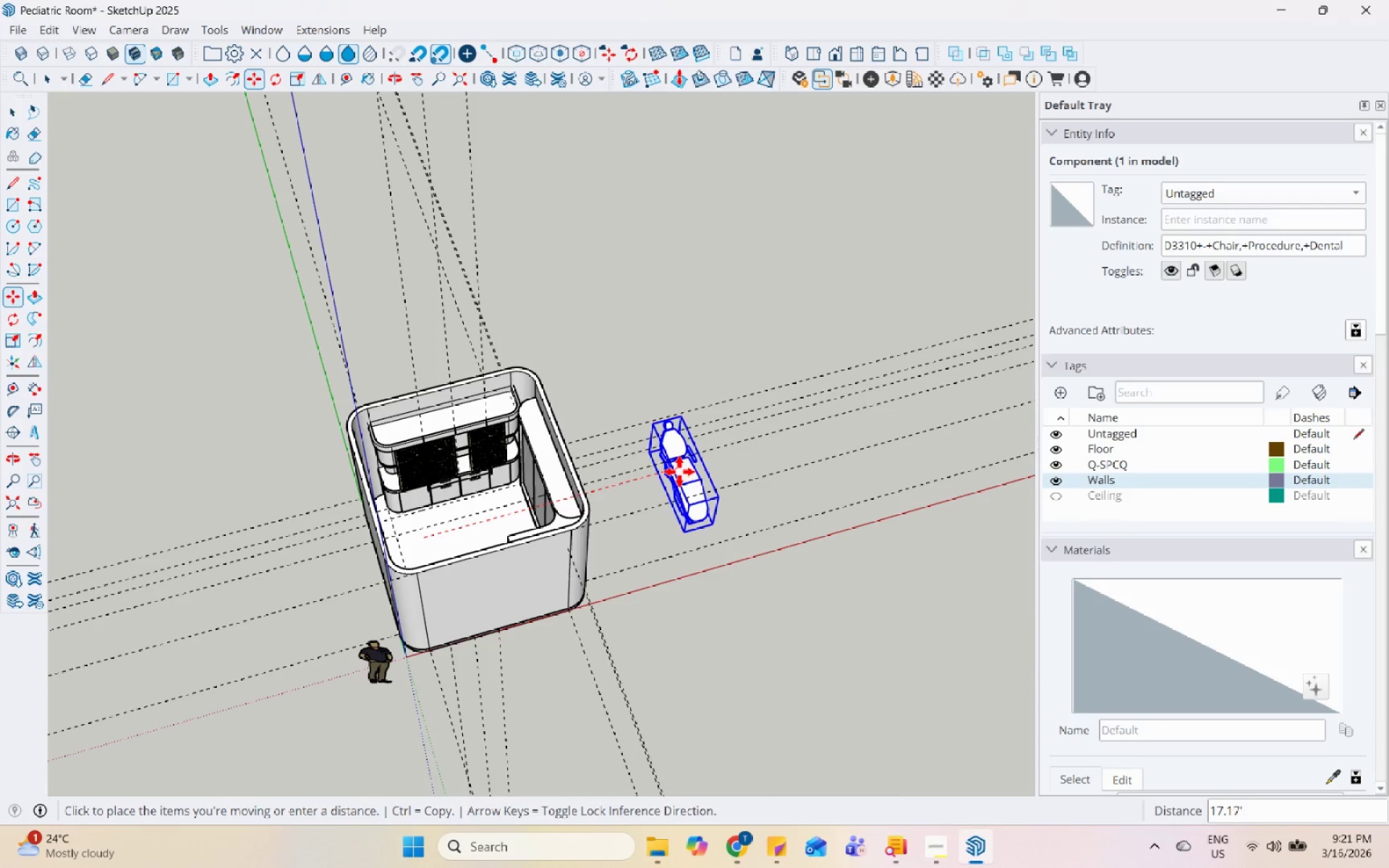 
scroll: coordinate [660, 459], scroll_direction: up, amount: 17.0
 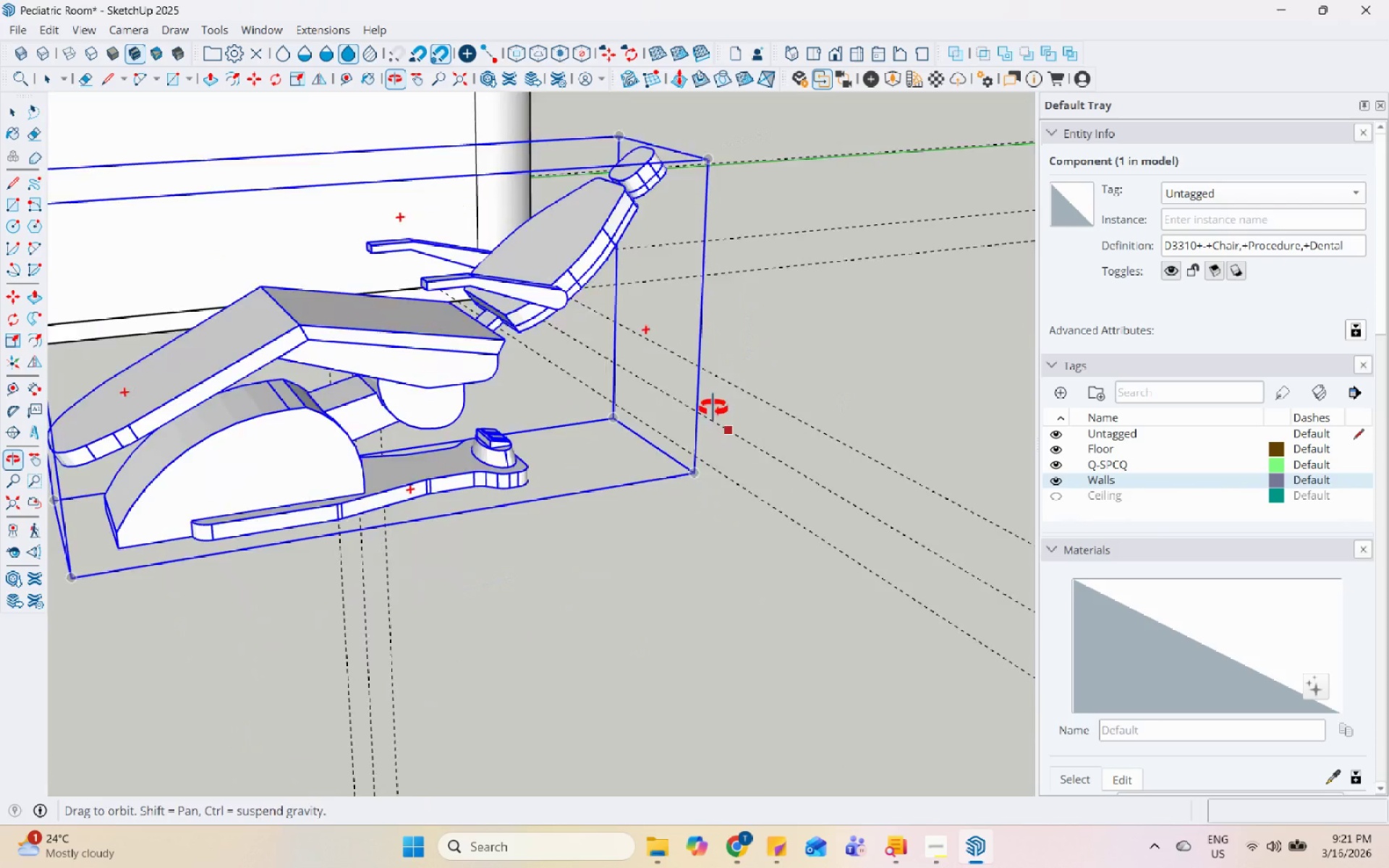 
key(Space)
 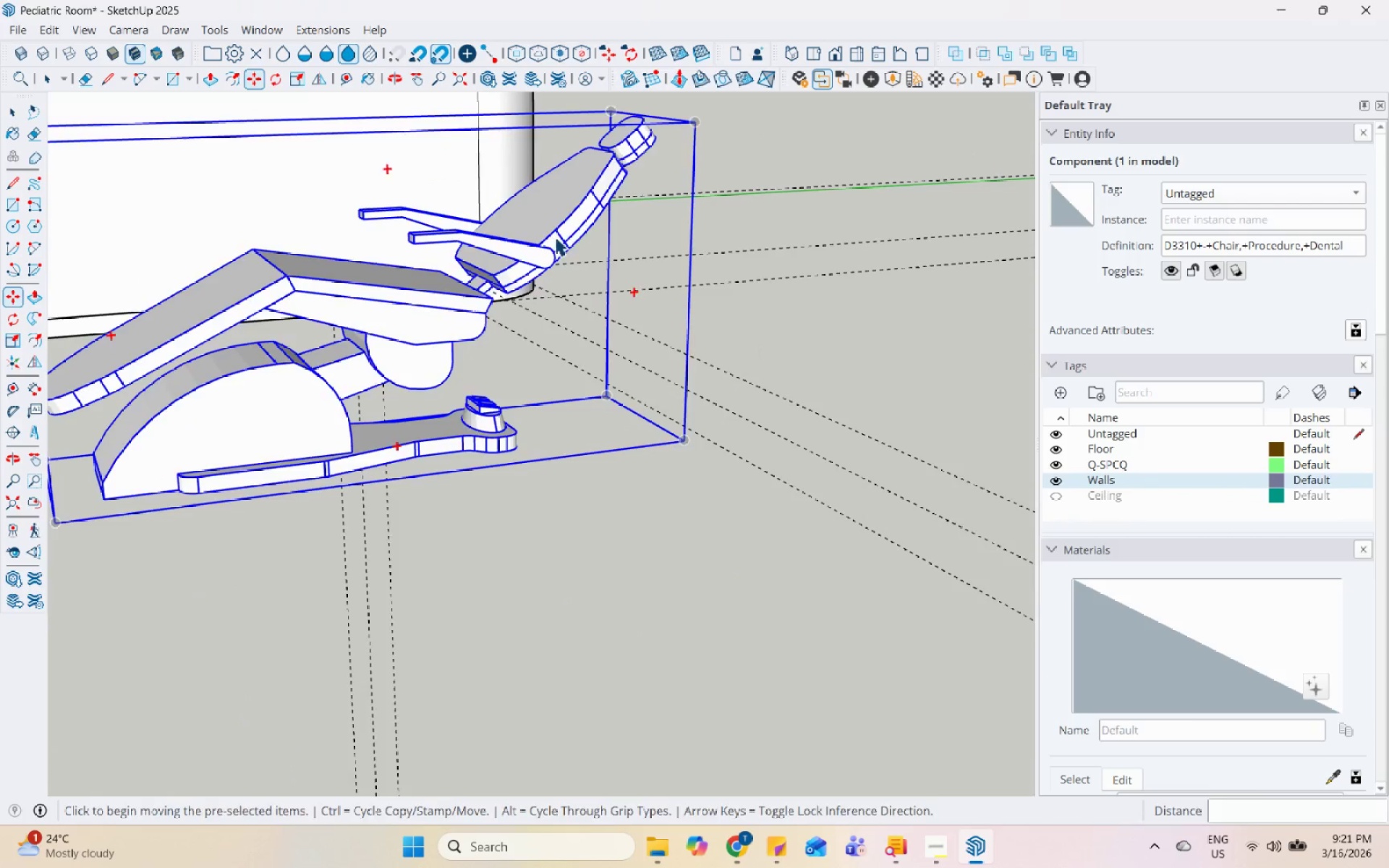 
scroll: coordinate [506, 485], scroll_direction: up, amount: 9.0
 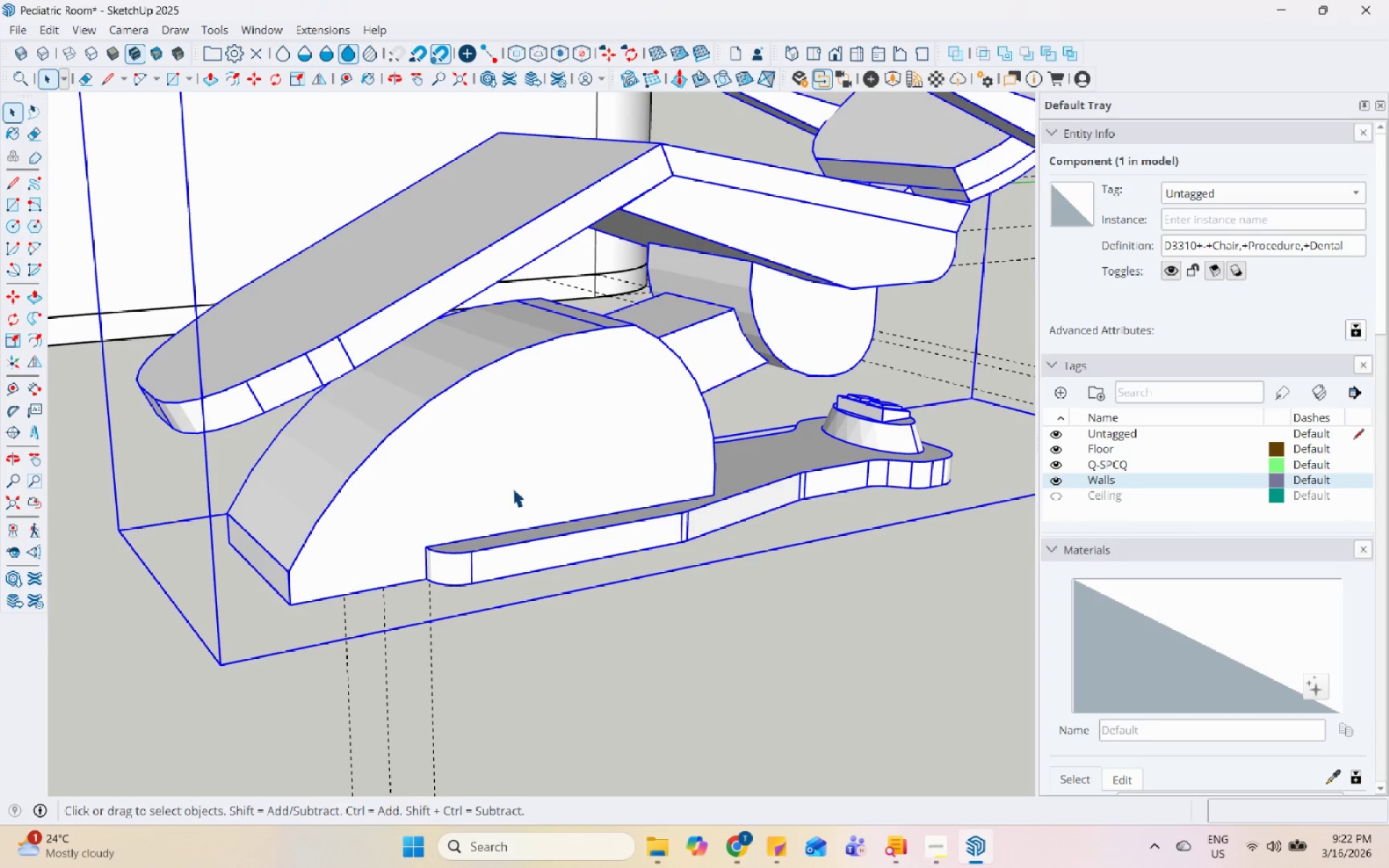 
wait(10.69)
 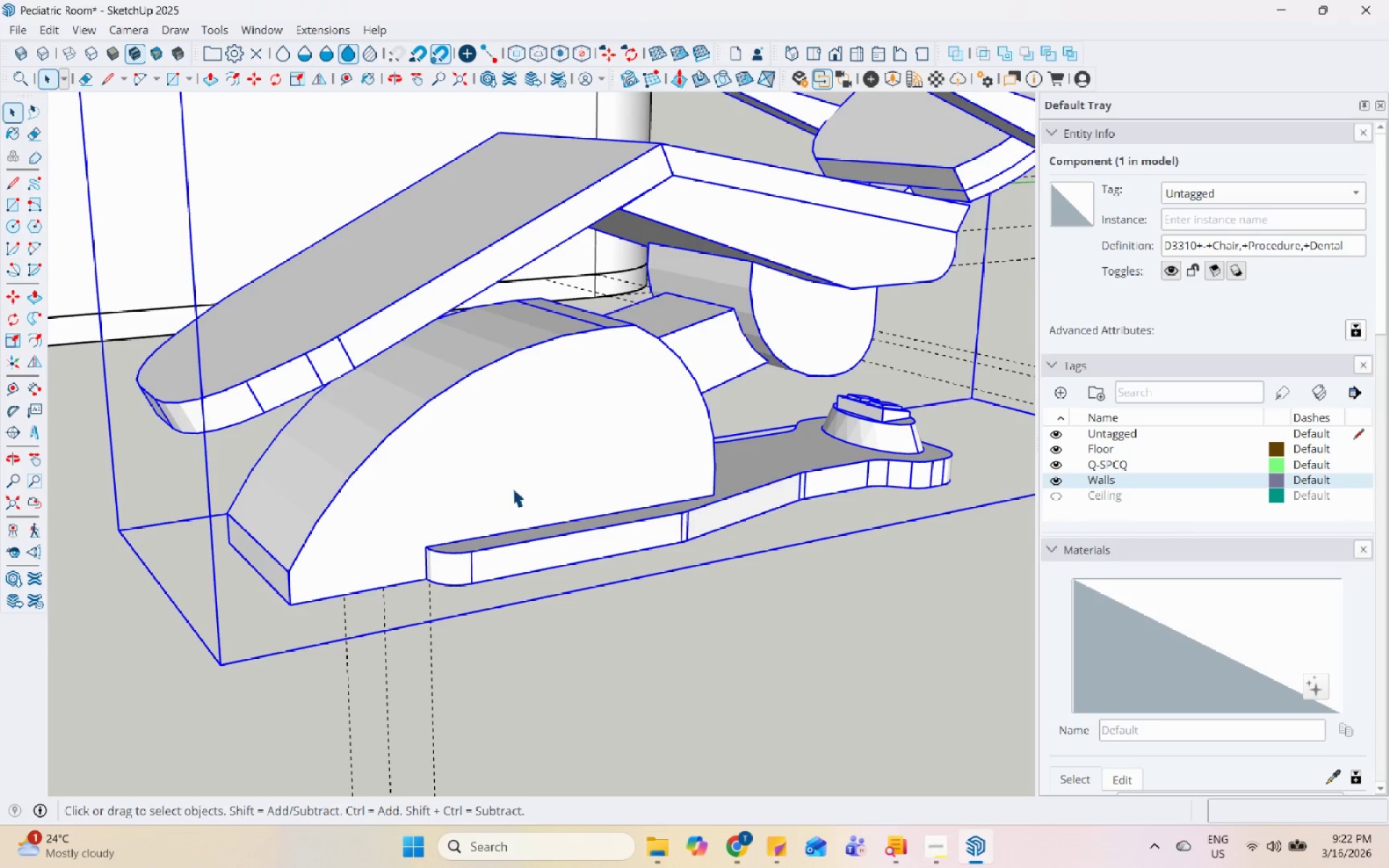 
scroll: coordinate [583, 561], scroll_direction: down, amount: 11.0
 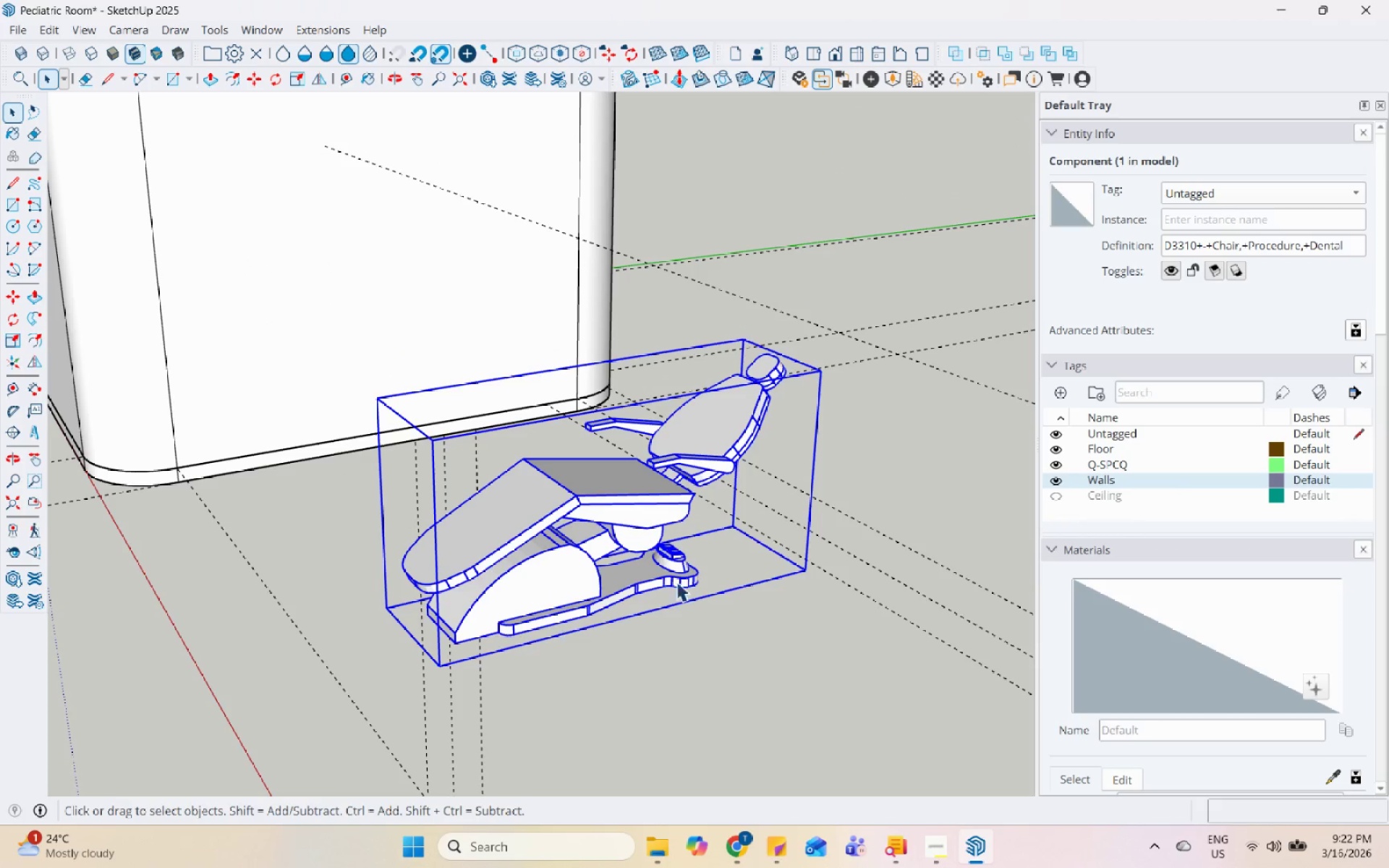 
left_click([928, 863])